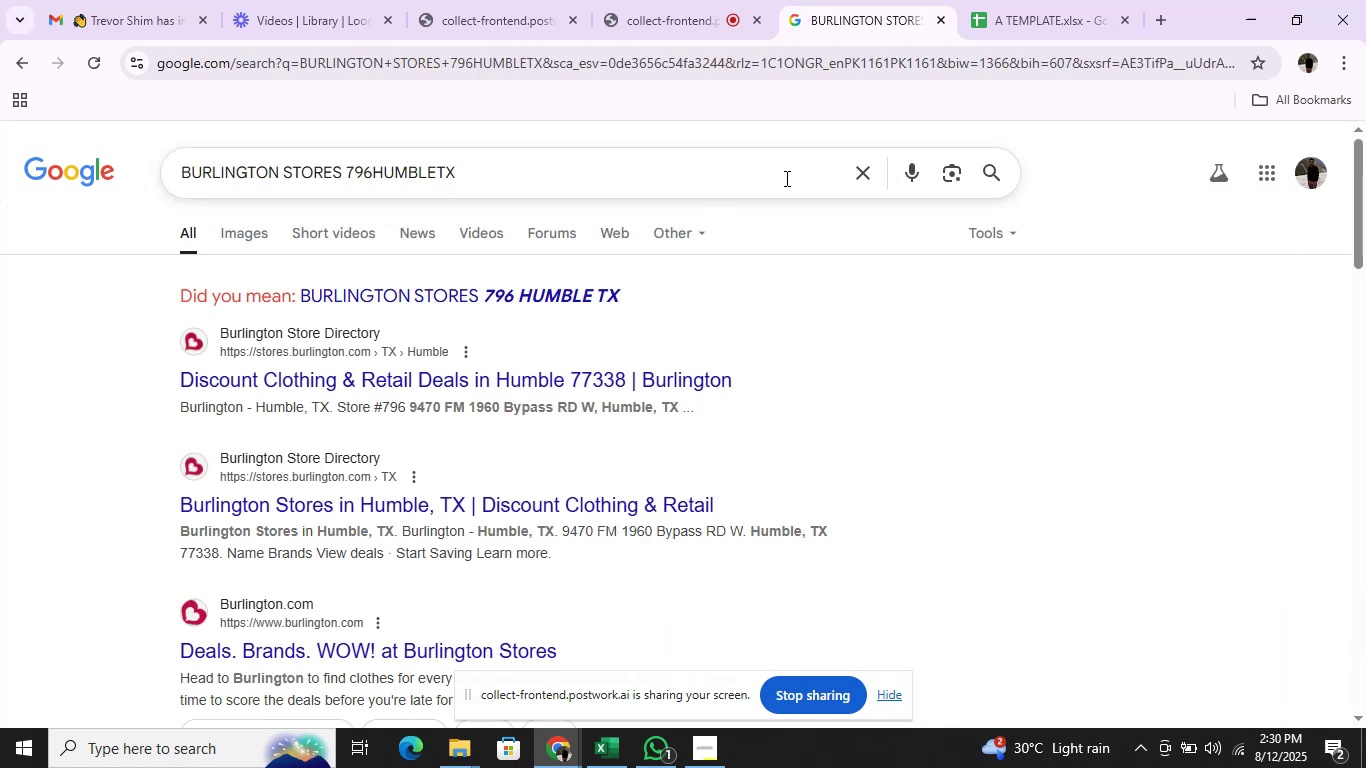 
wait(12.13)
 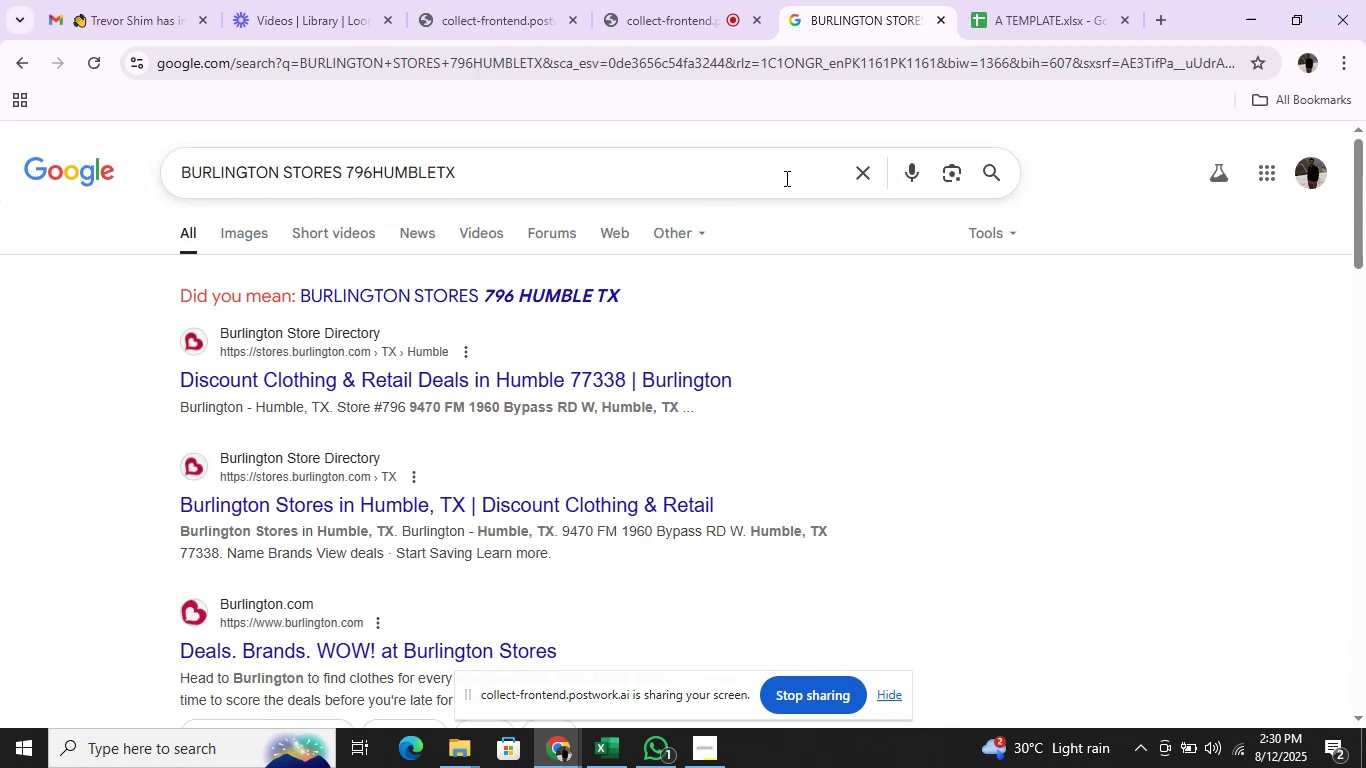 
key(Alt+AltLeft)
 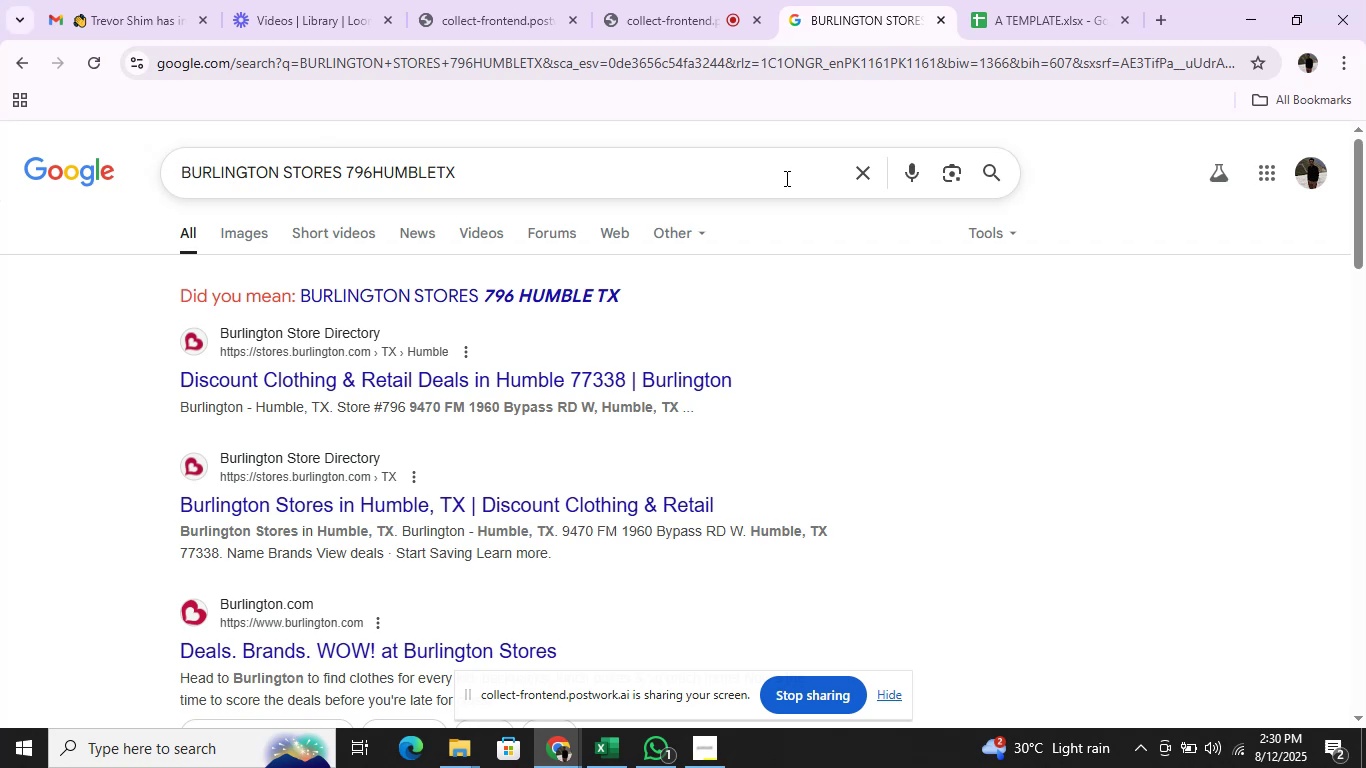 
key(Alt+Tab)
 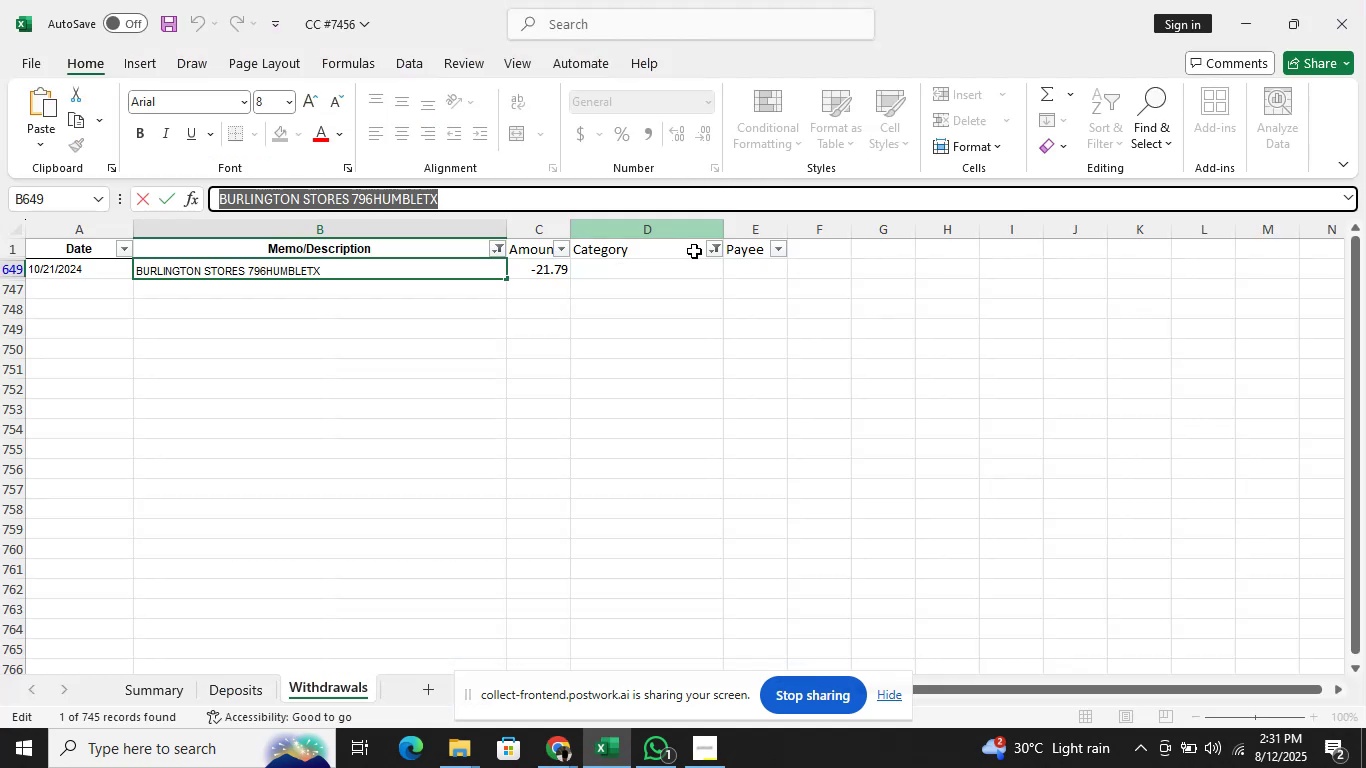 
double_click([644, 267])
 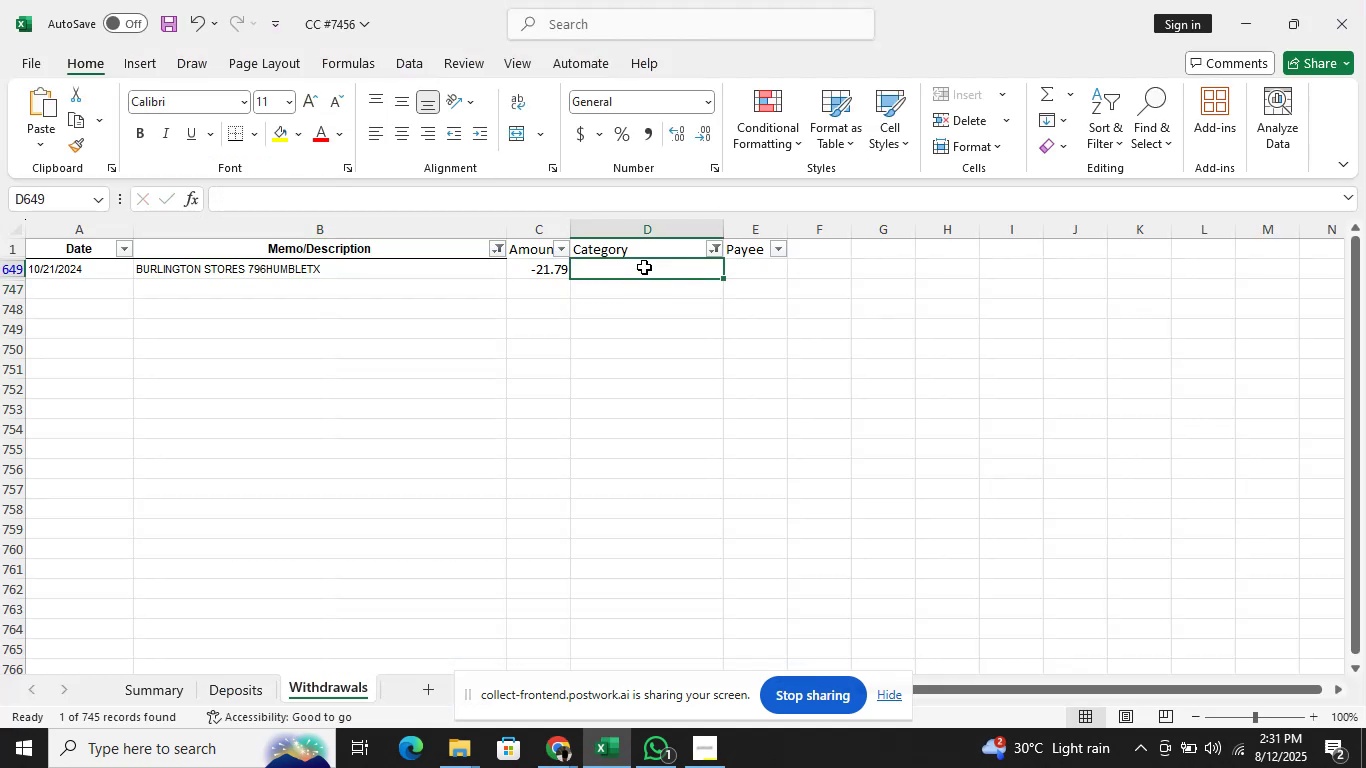 
type(Personal)
 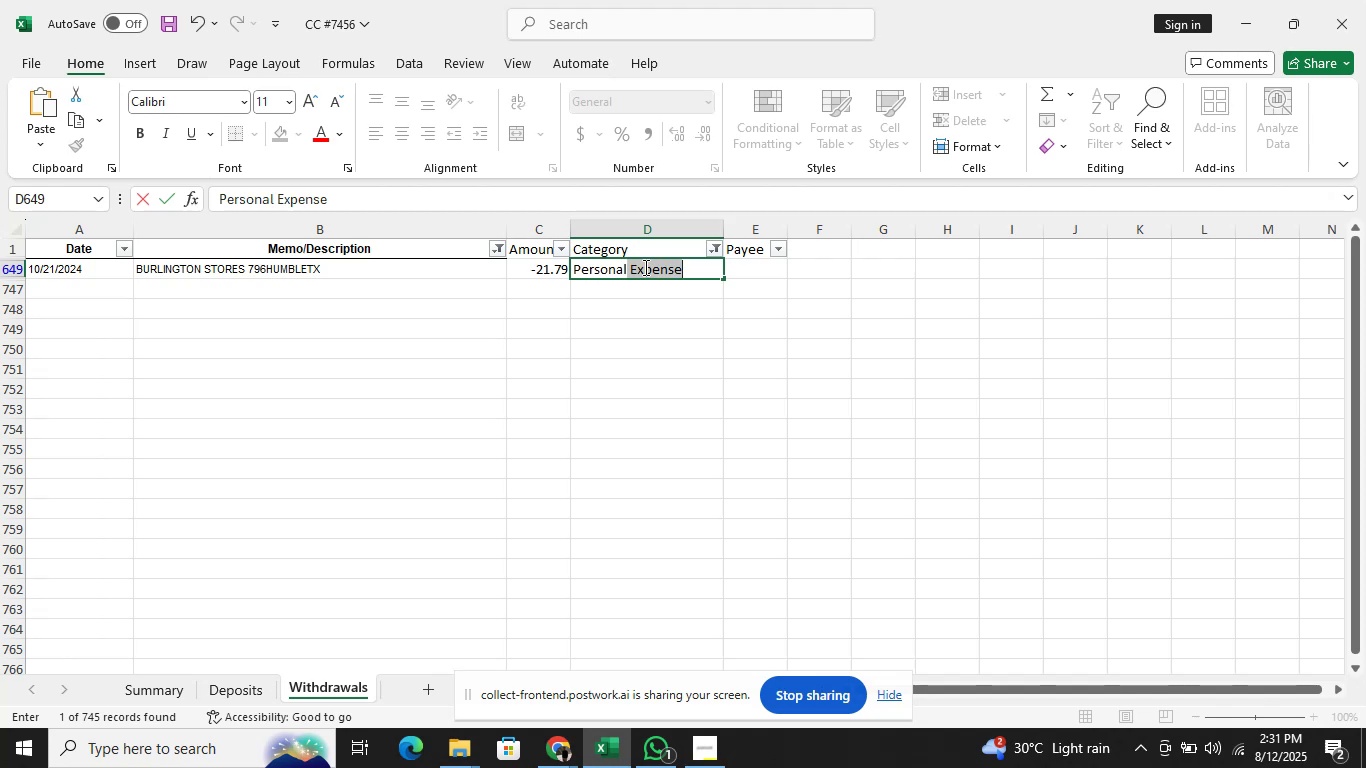 
key(Enter)
 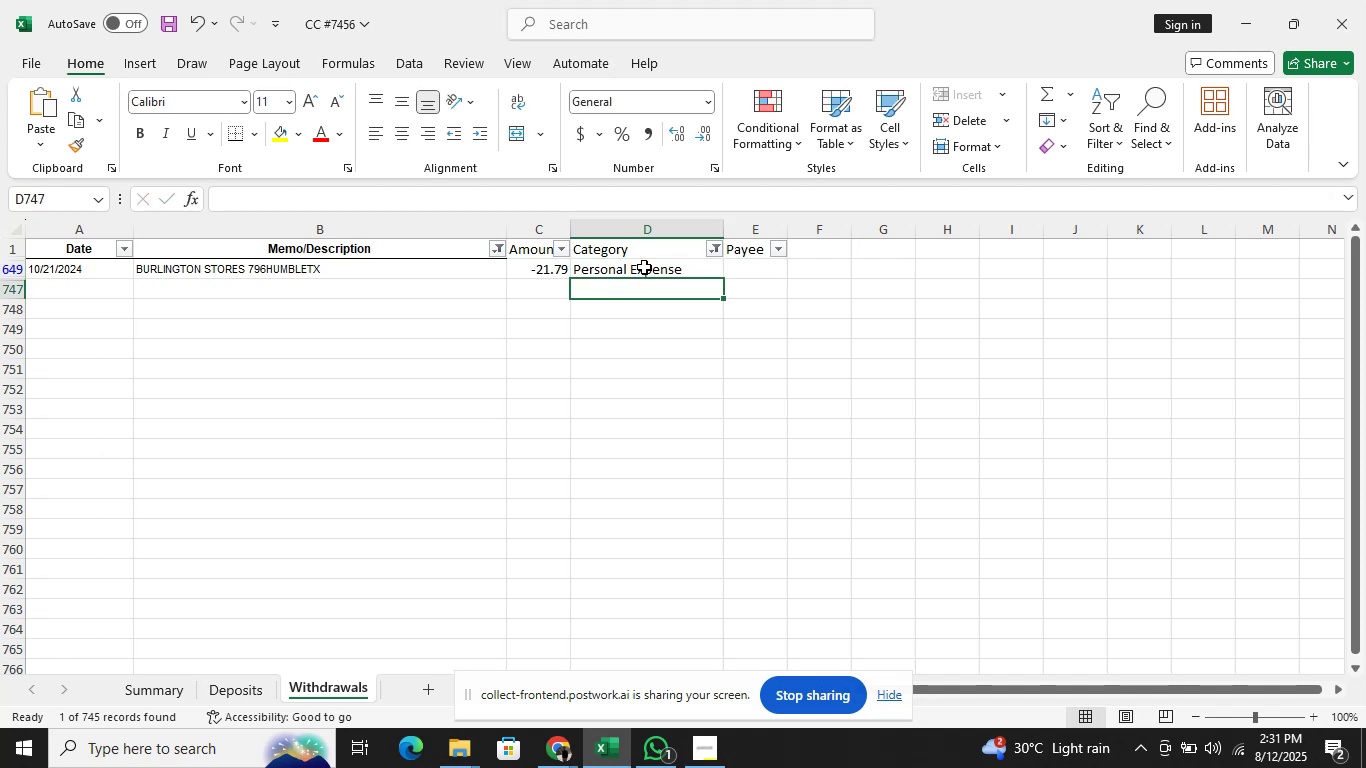 
key(ArrowUp)
 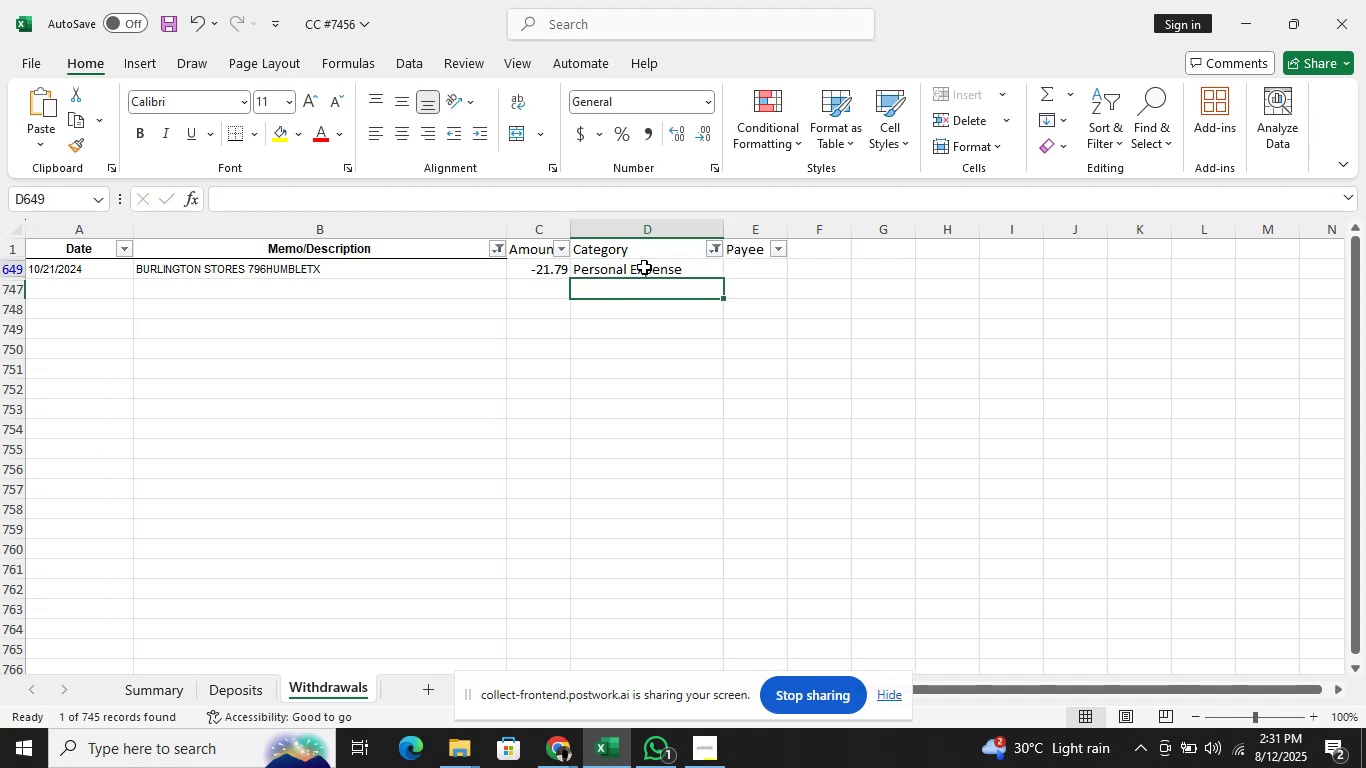 
key(ArrowRight)
 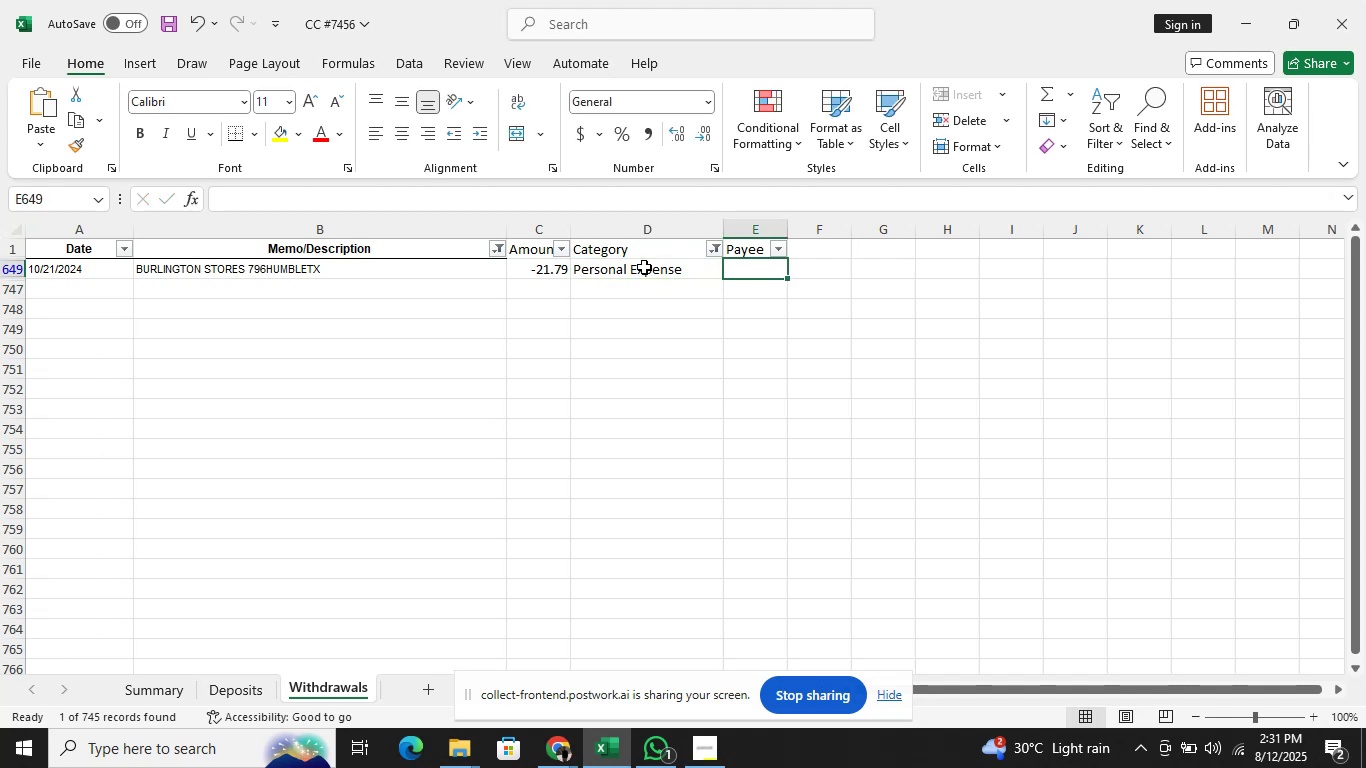 
type(Drawings)
 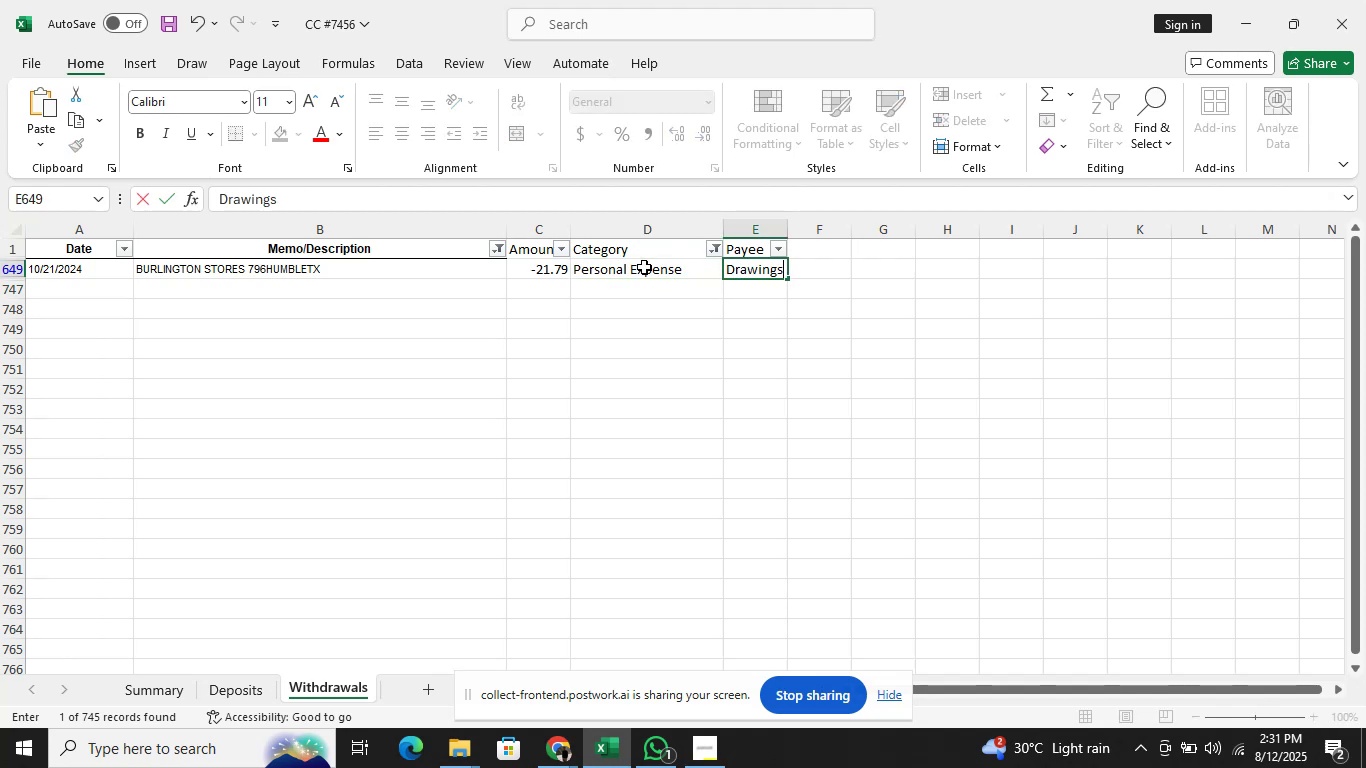 
key(Enter)
 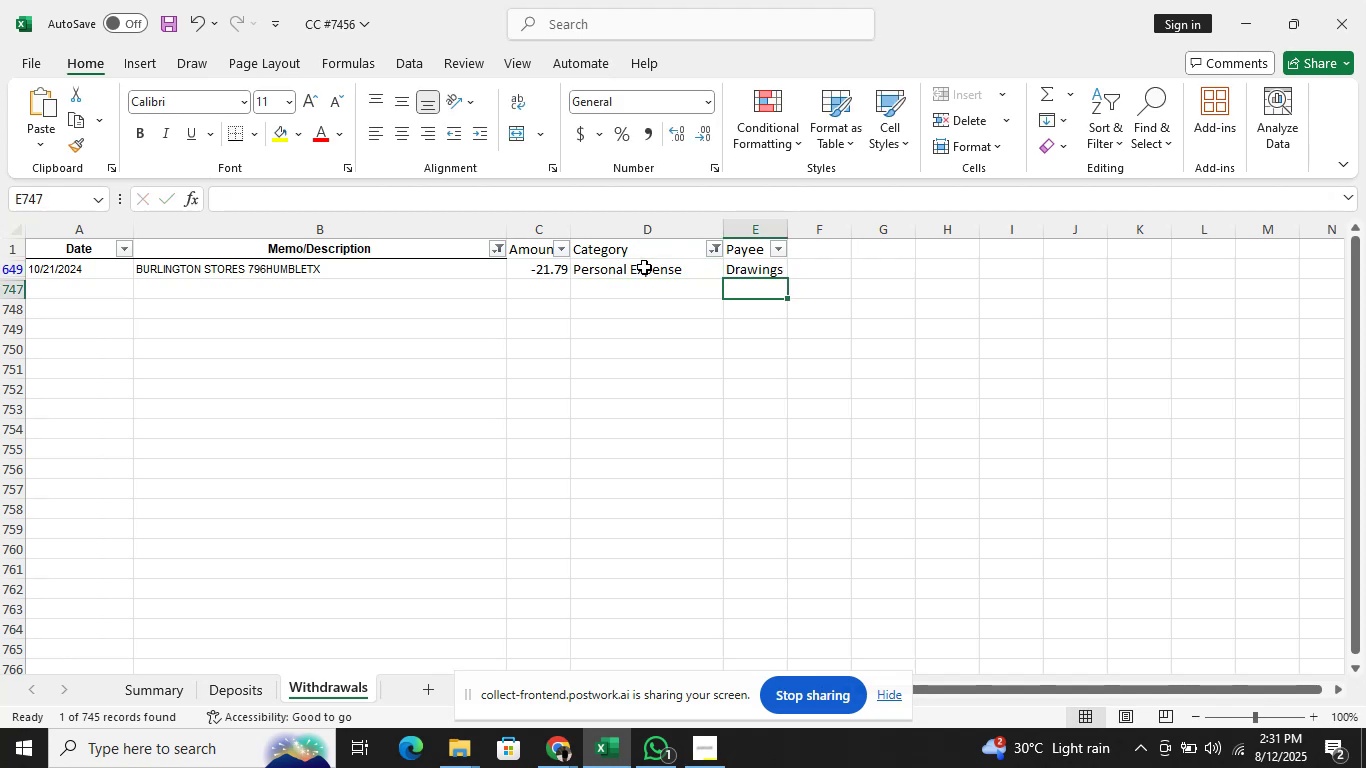 
key(ArrowUp)
 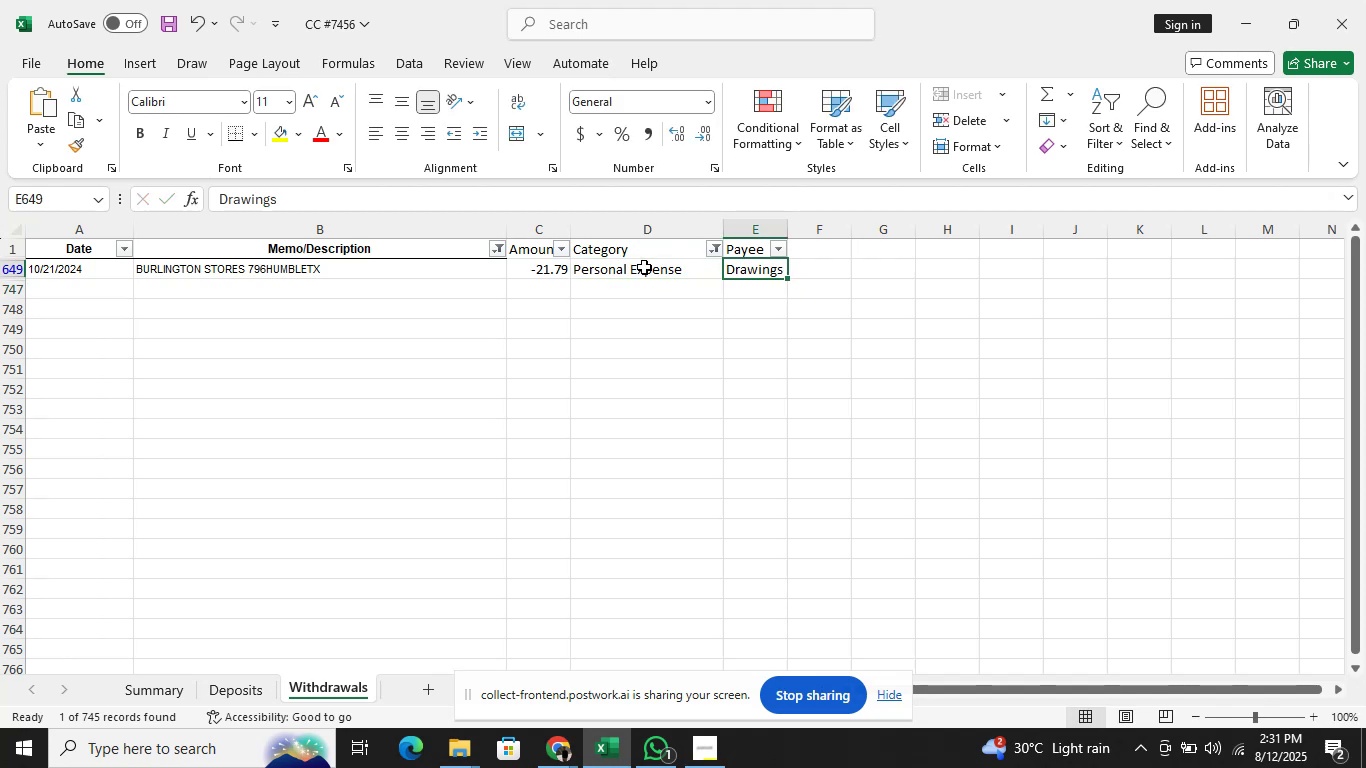 
key(Delete)
 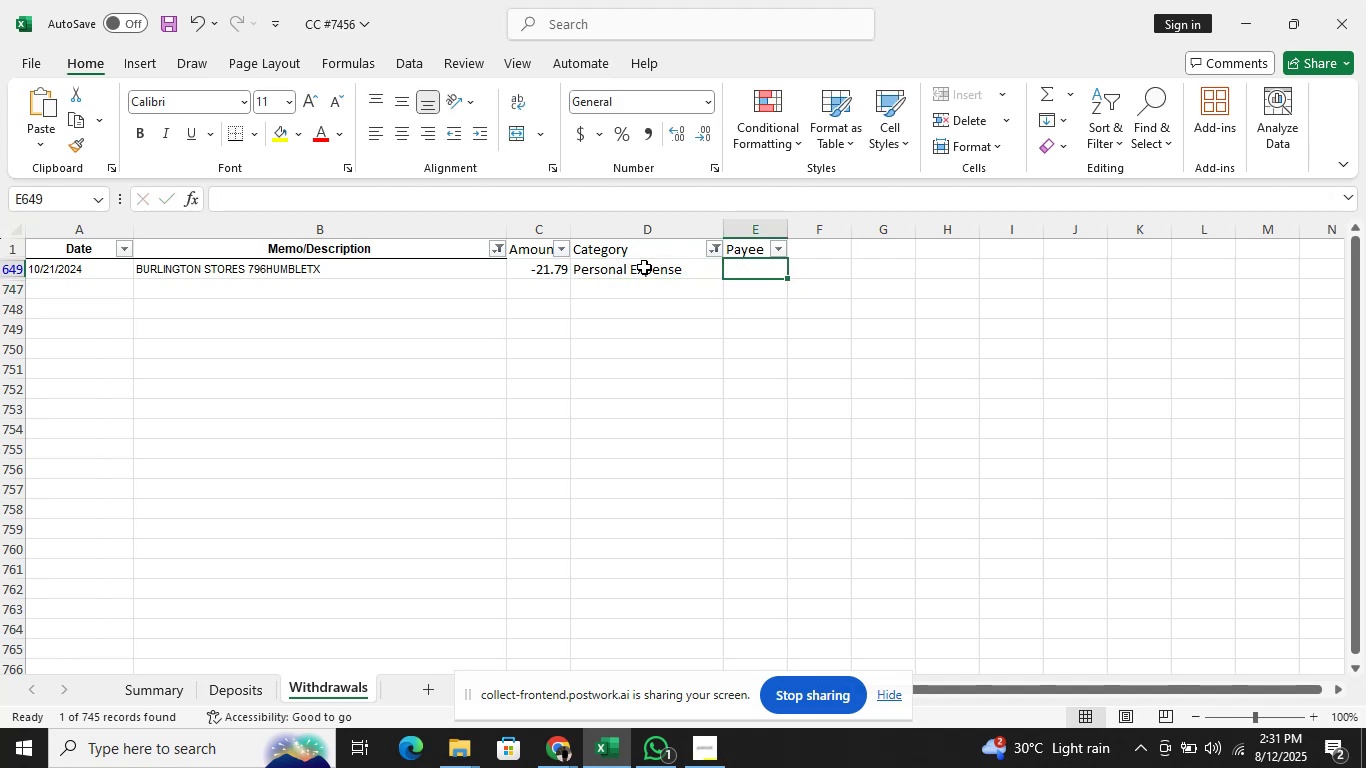 
key(ArrowLeft)
 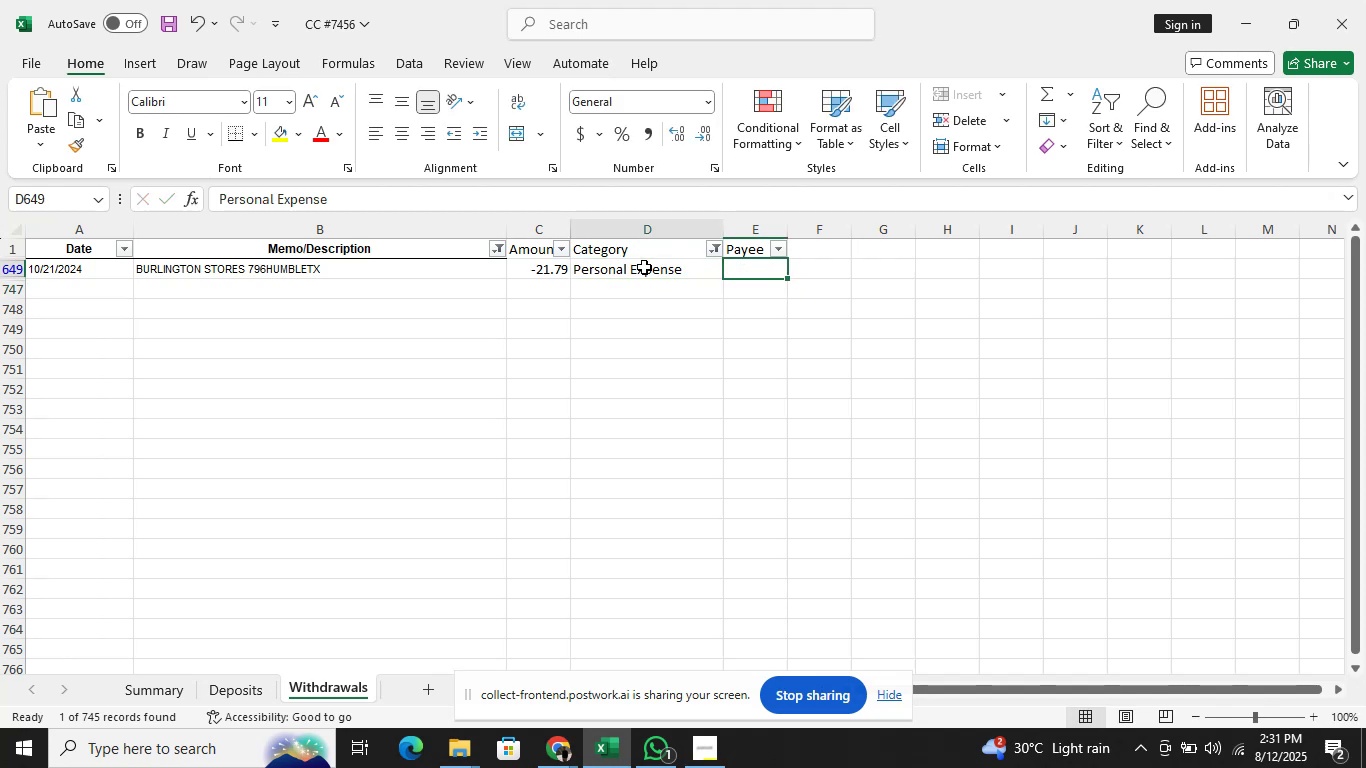 
key(ArrowLeft)
 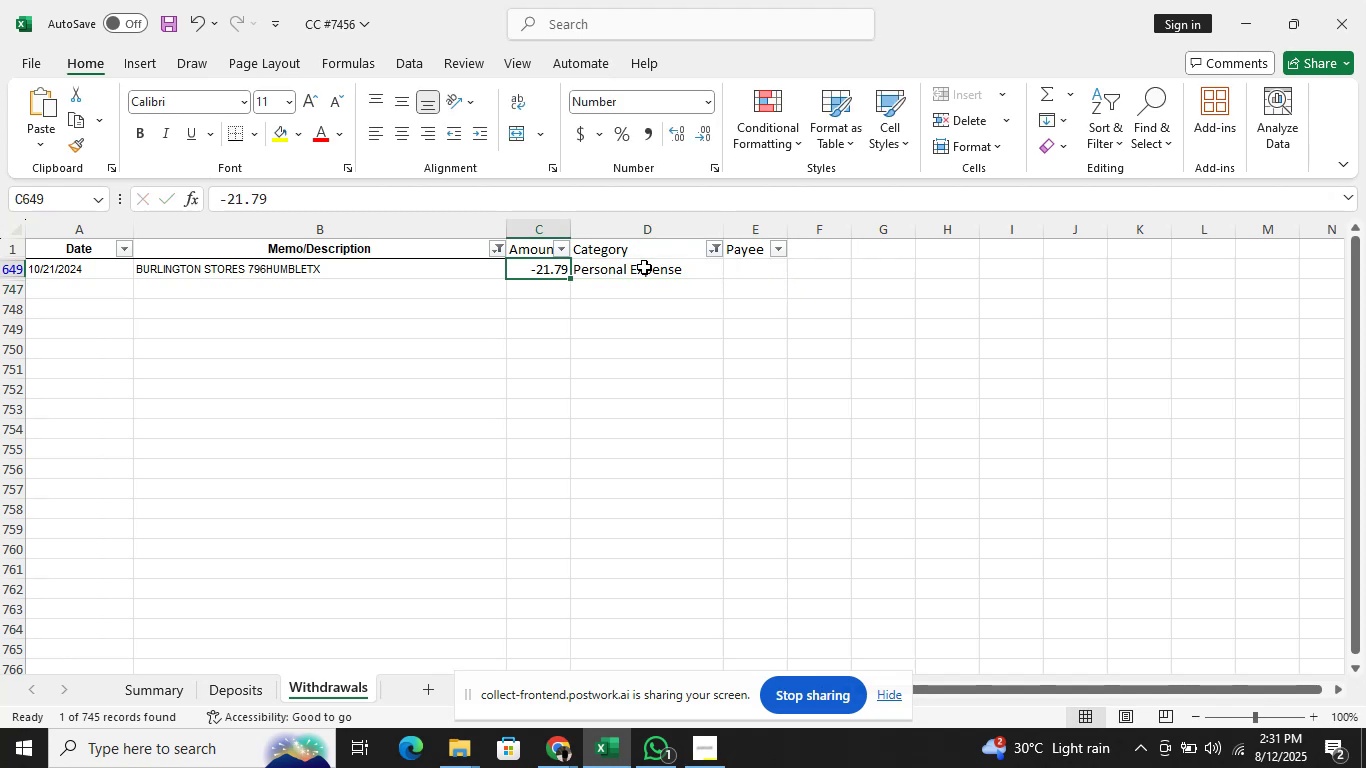 
key(ArrowUp)
 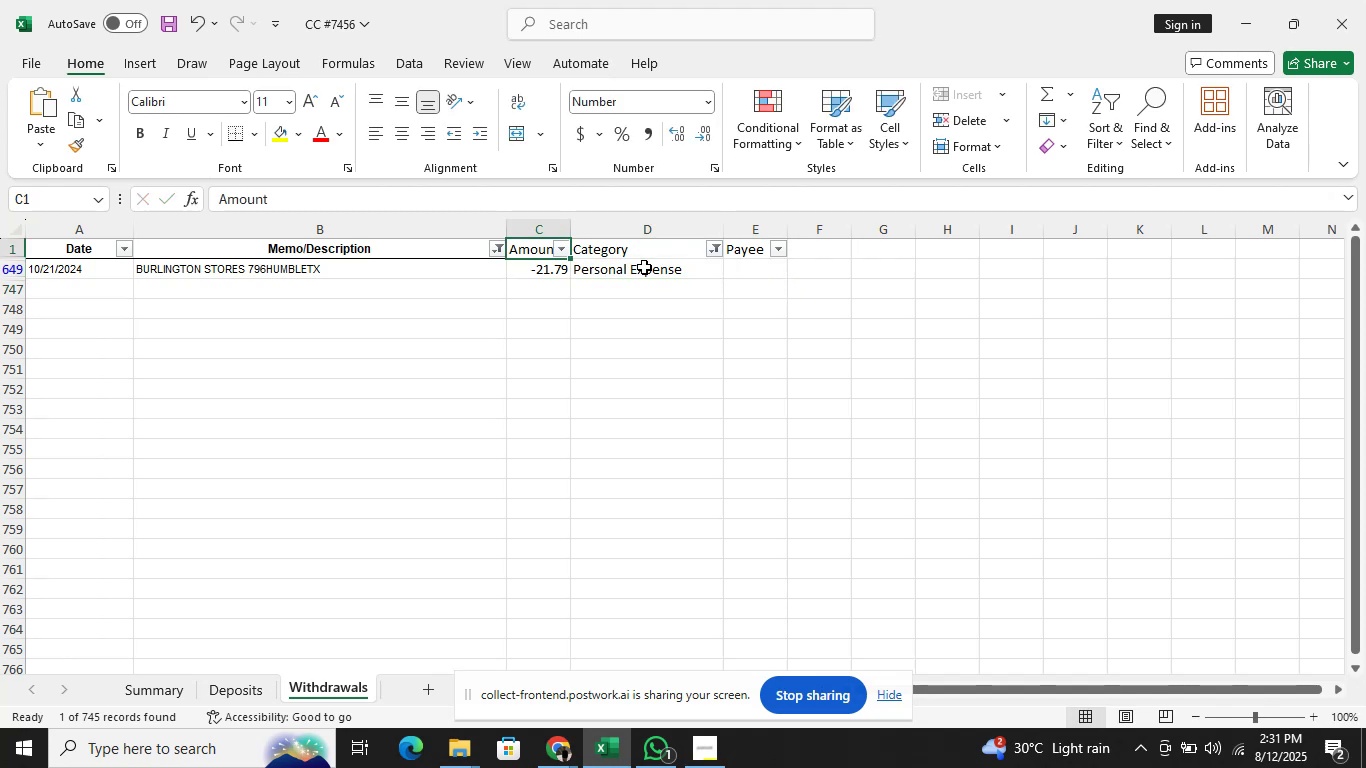 
key(ArrowLeft)
 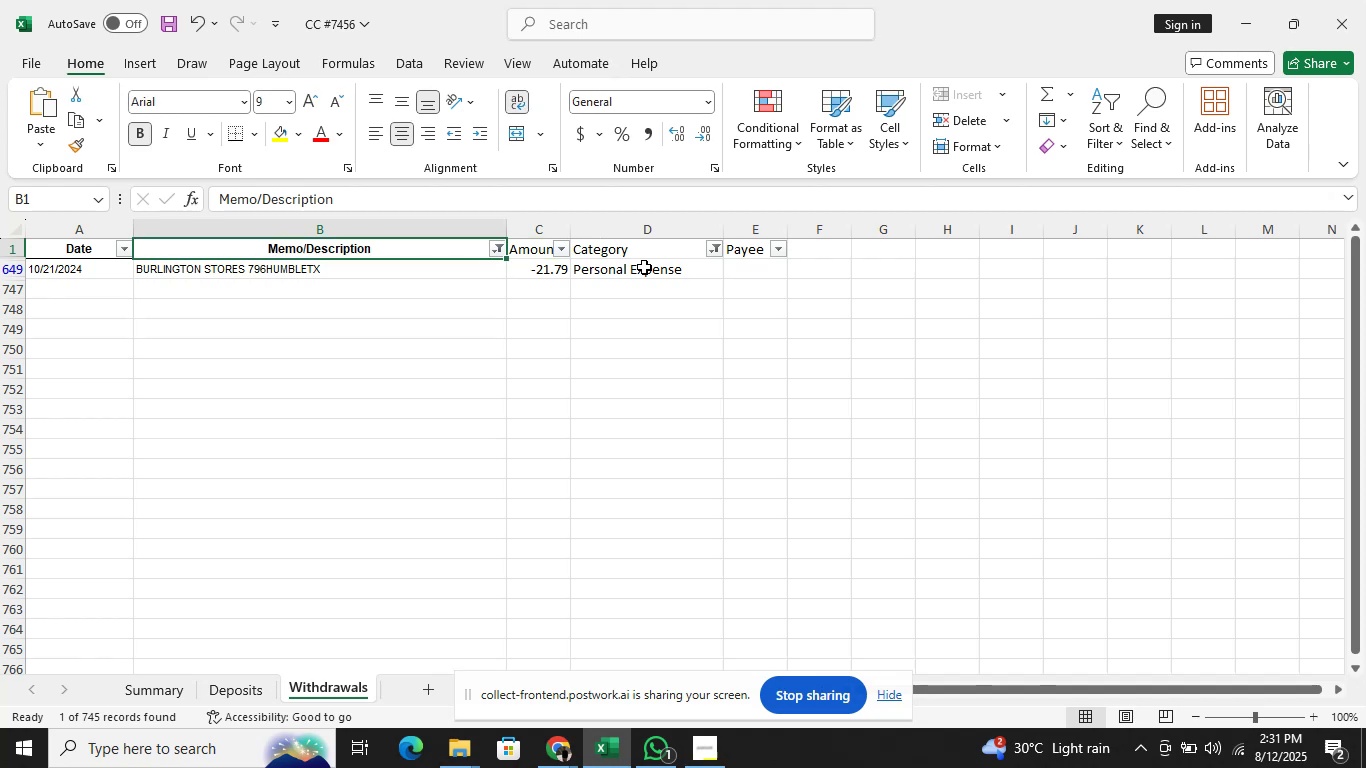 
key(Alt+AltLeft)
 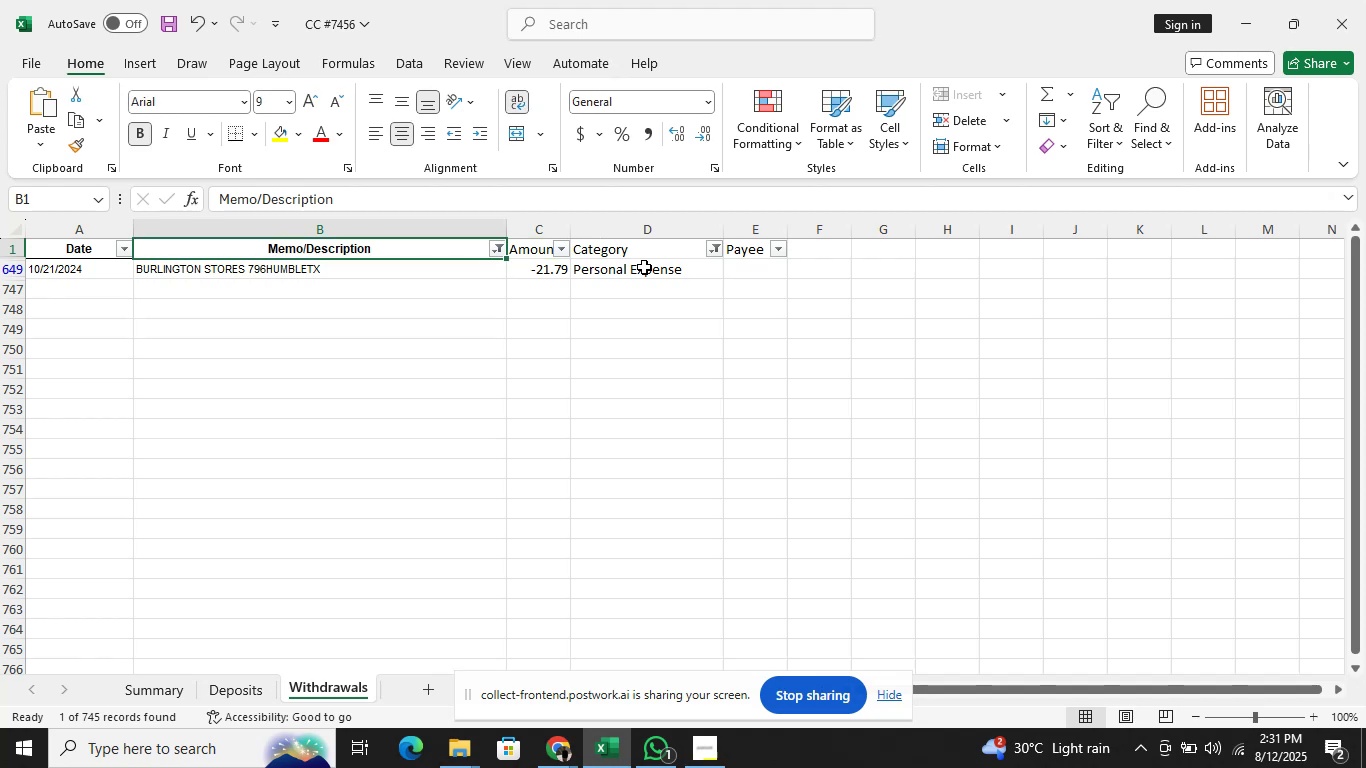 
key(Alt+ArrowDown)
 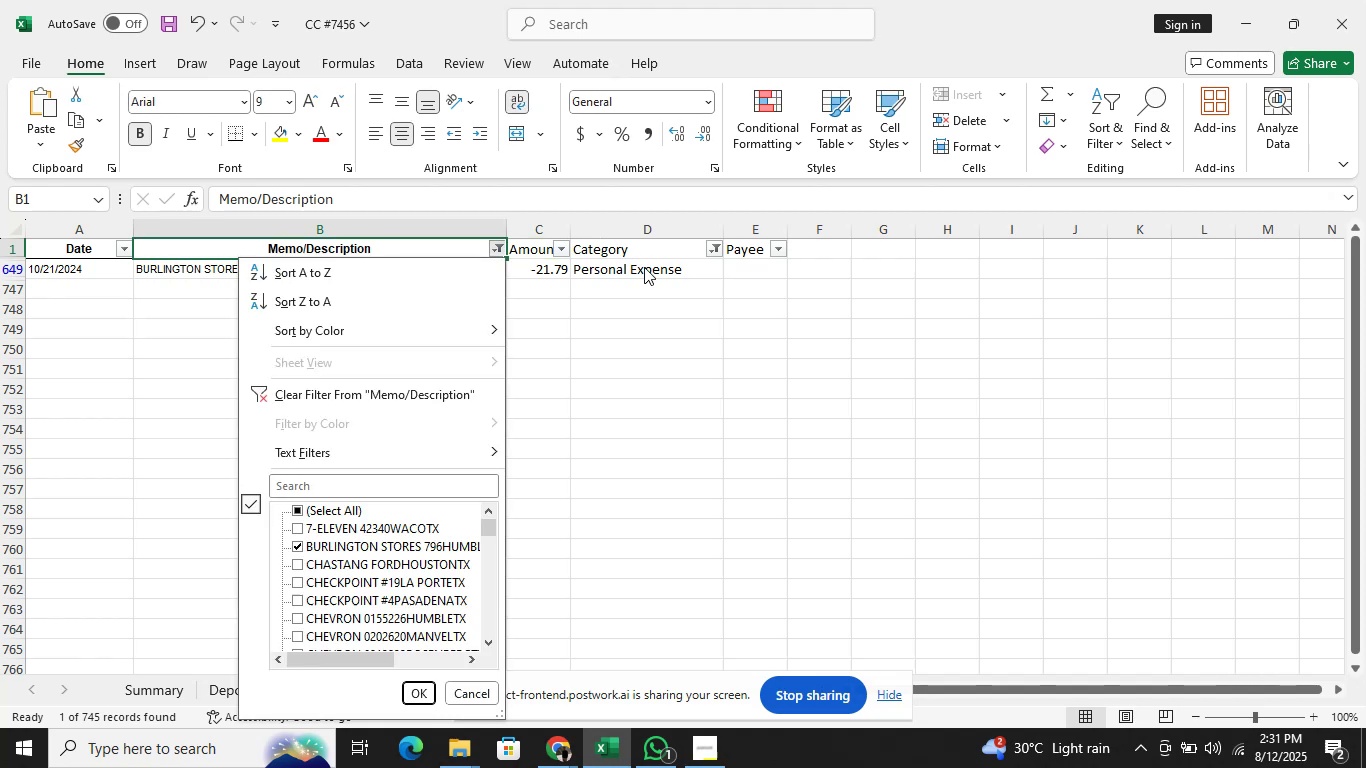 
key(ArrowDown)
 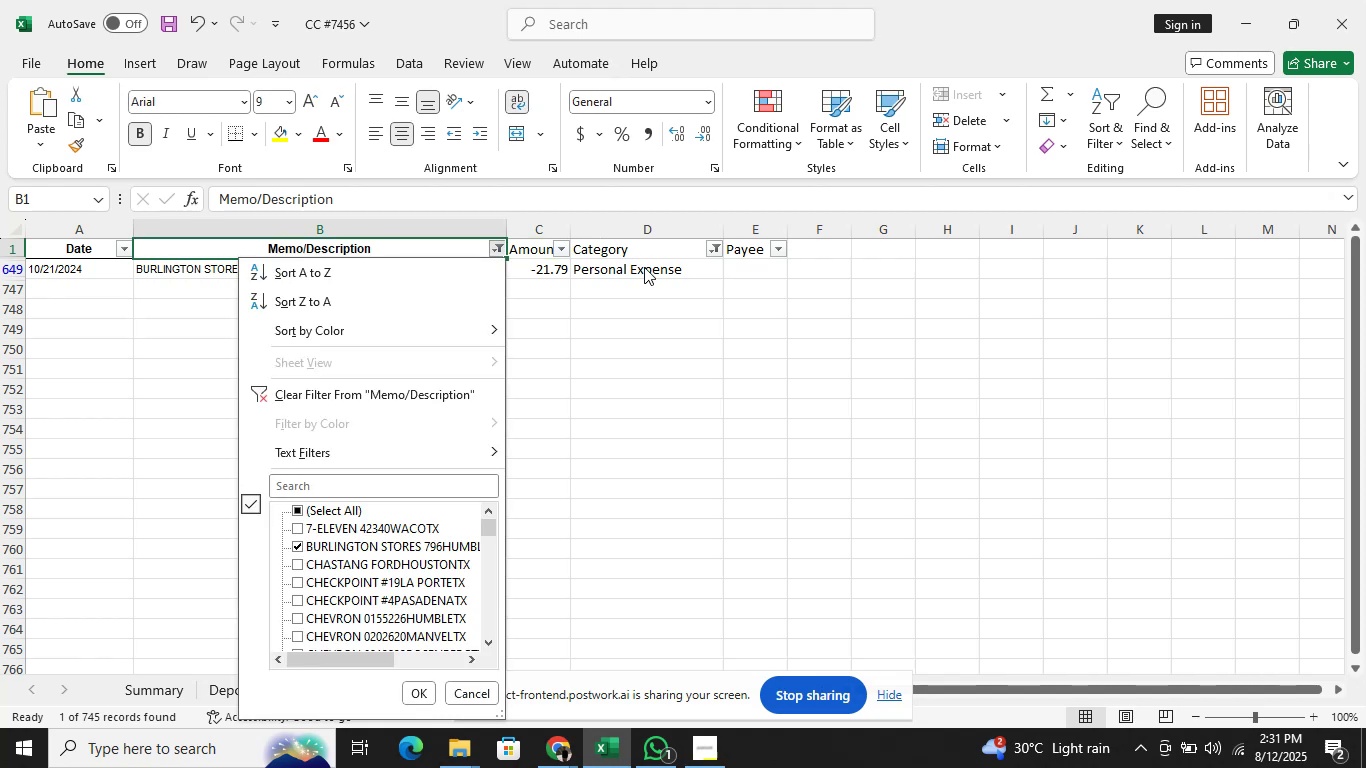 
key(ArrowDown)
 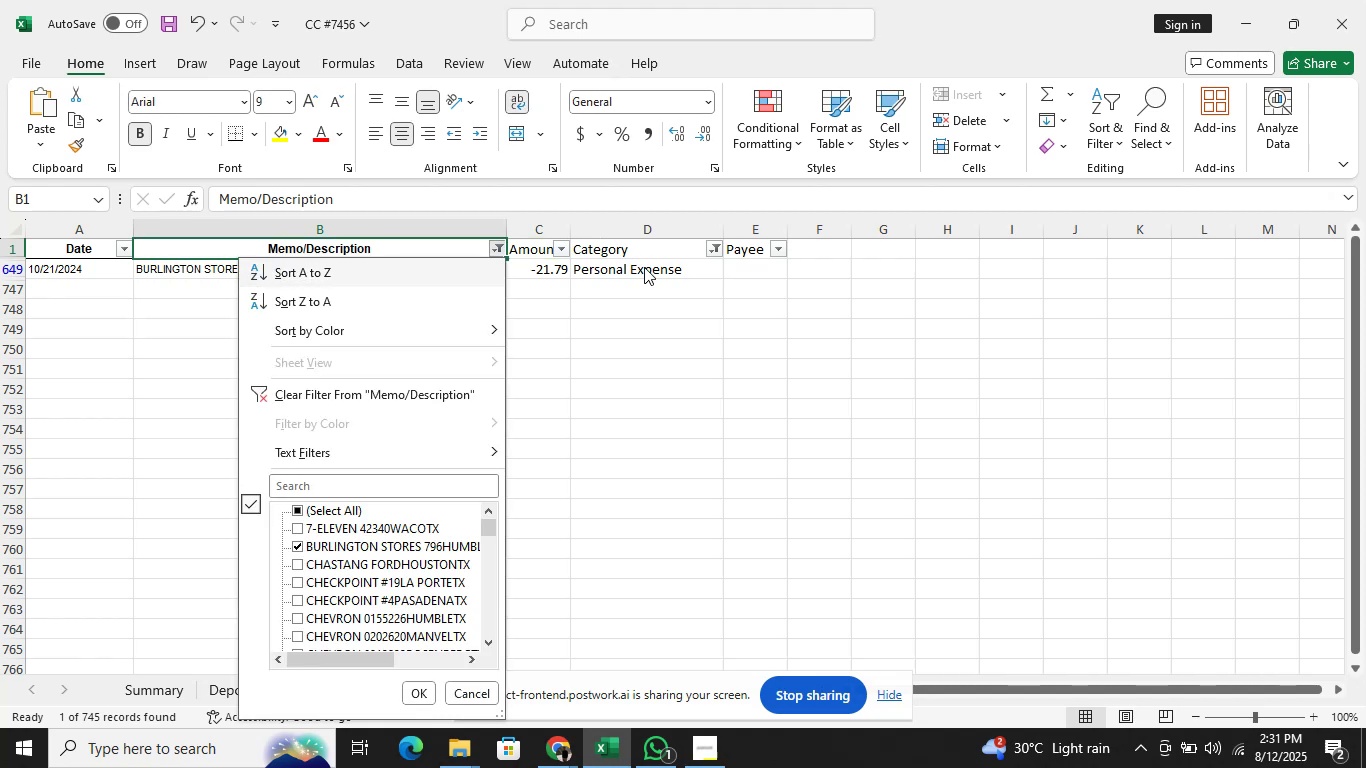 
key(ArrowDown)
 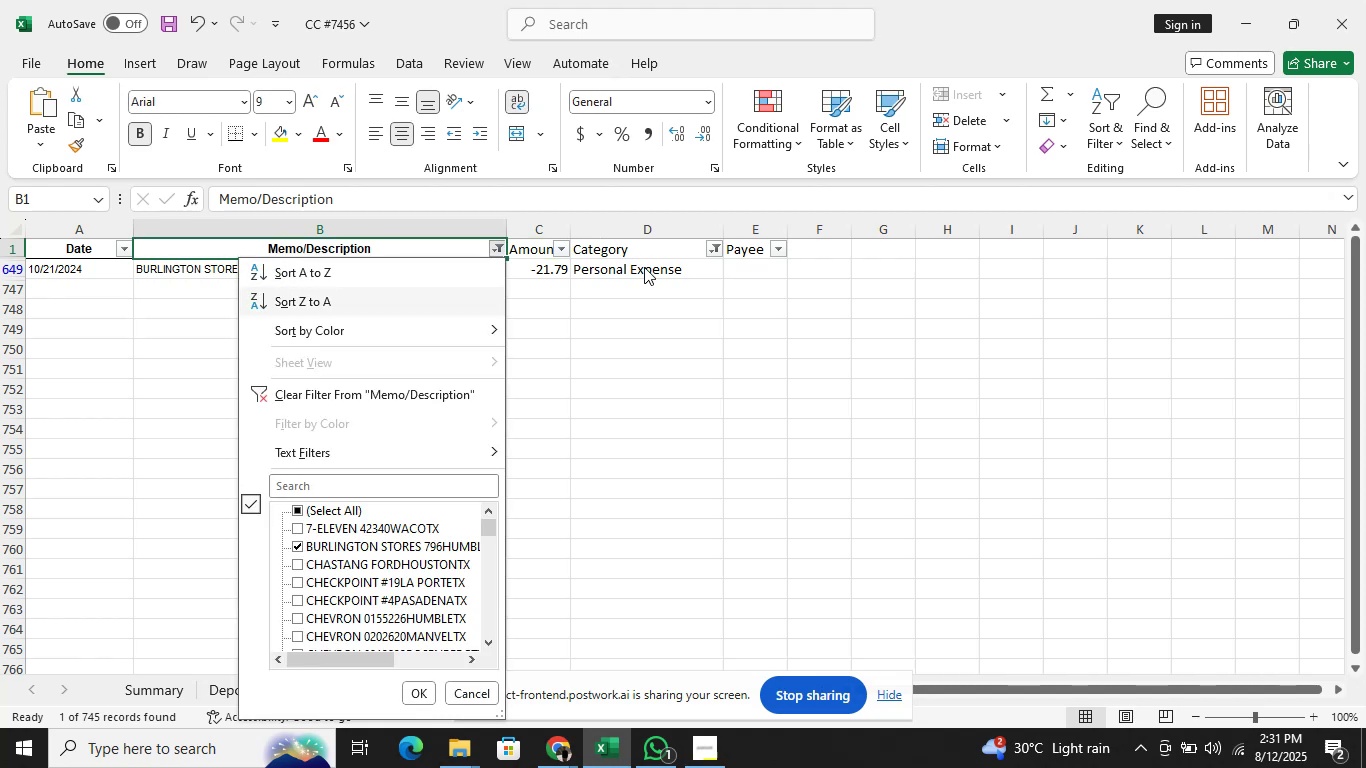 
key(ArrowDown)
 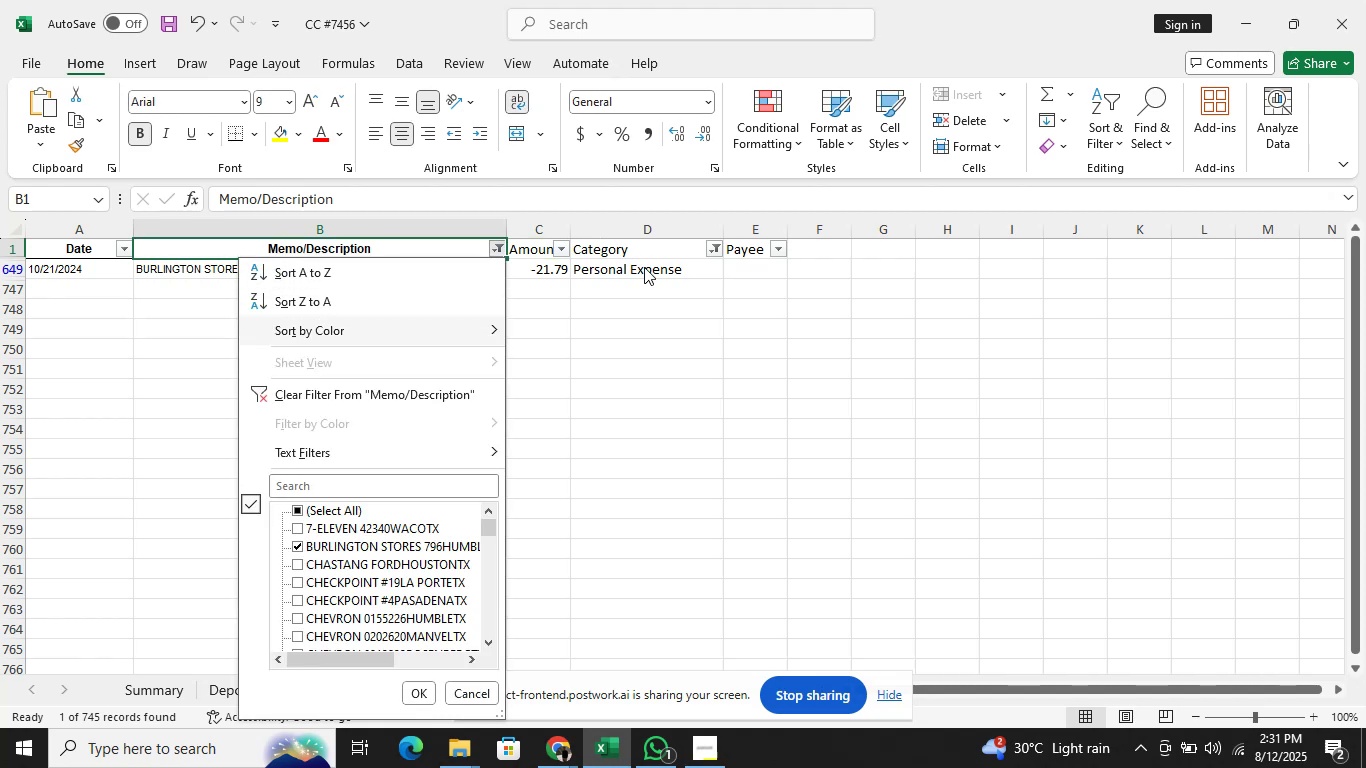 
key(ArrowDown)
 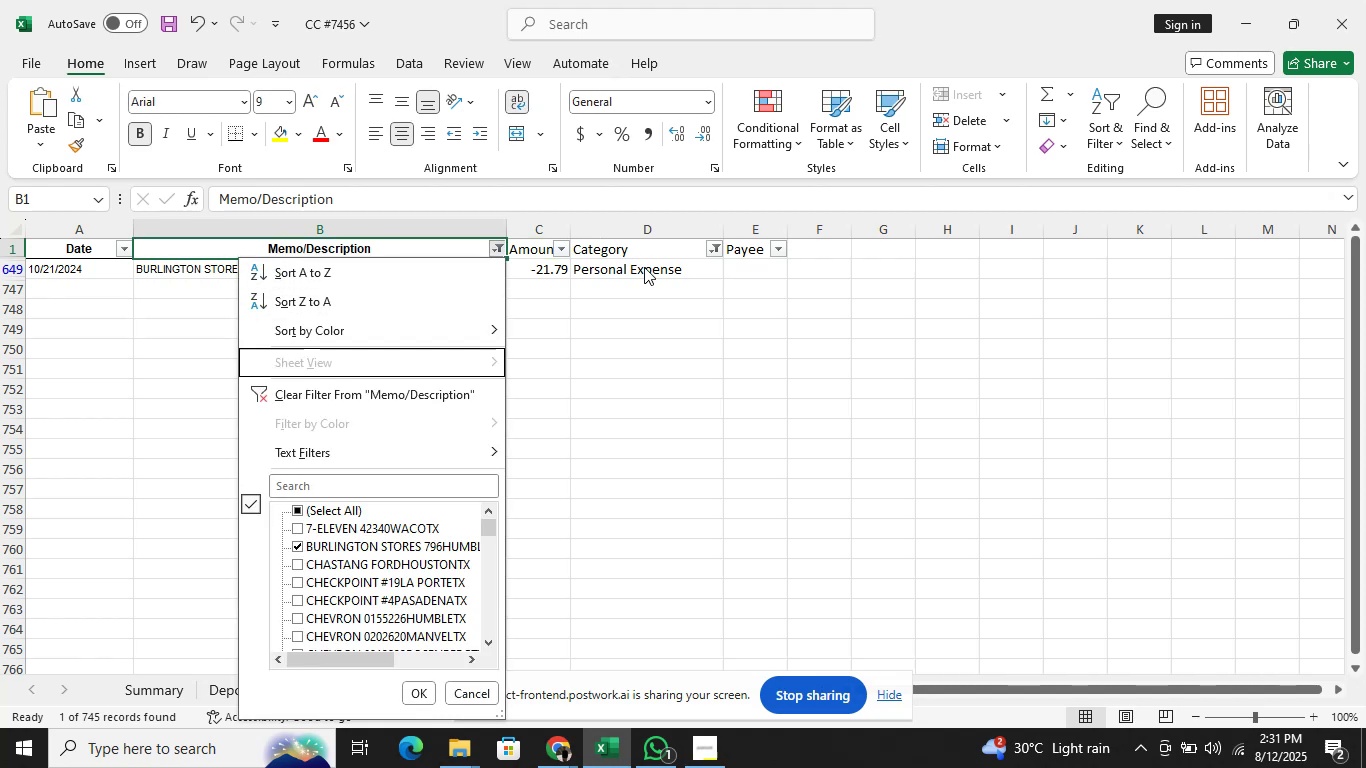 
key(ArrowDown)
 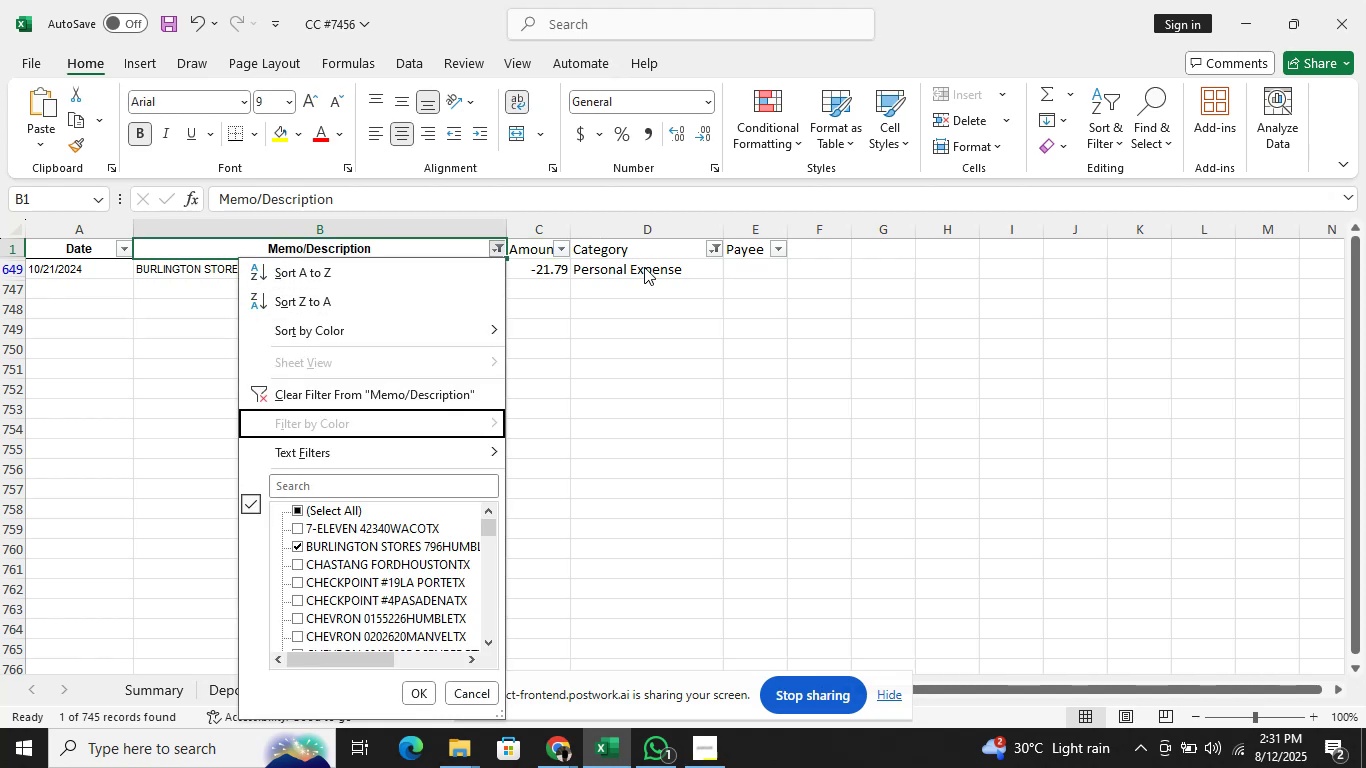 
key(ArrowDown)
 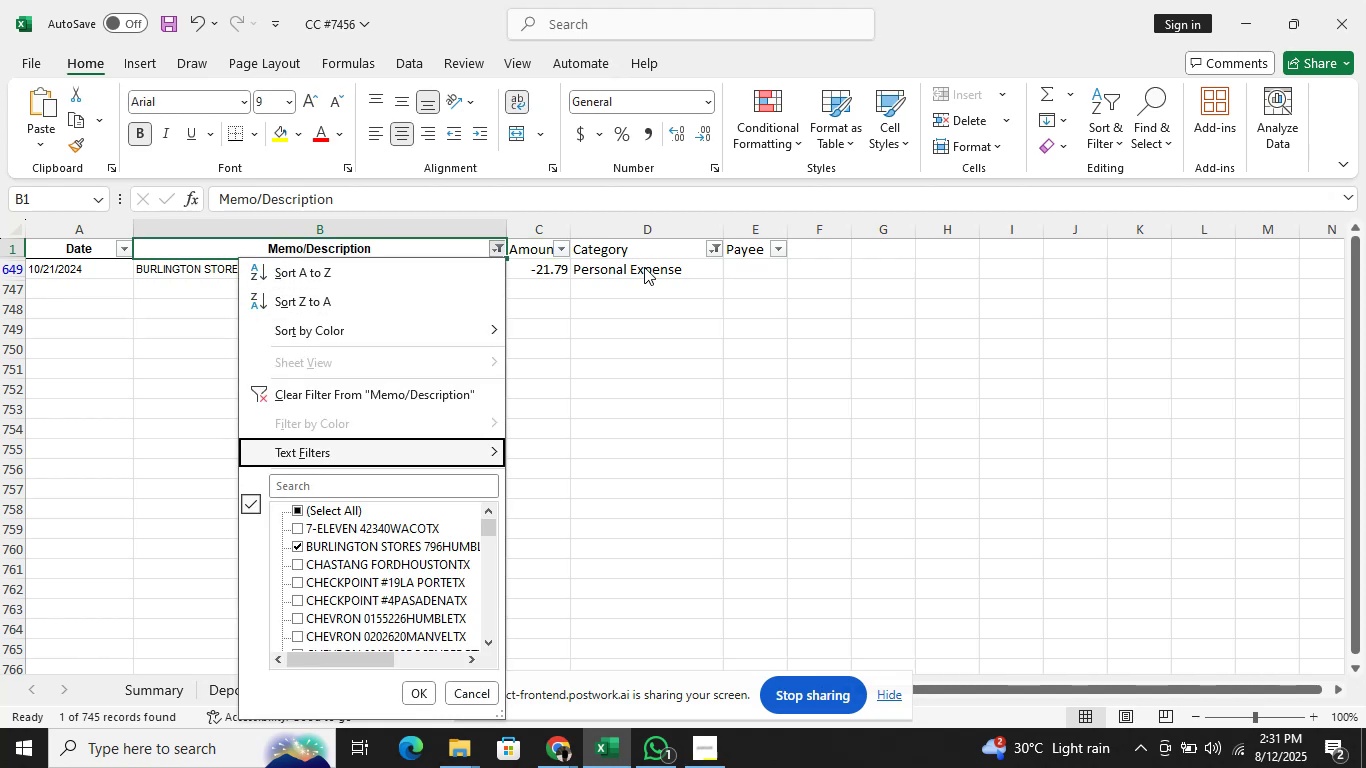 
key(ArrowDown)
 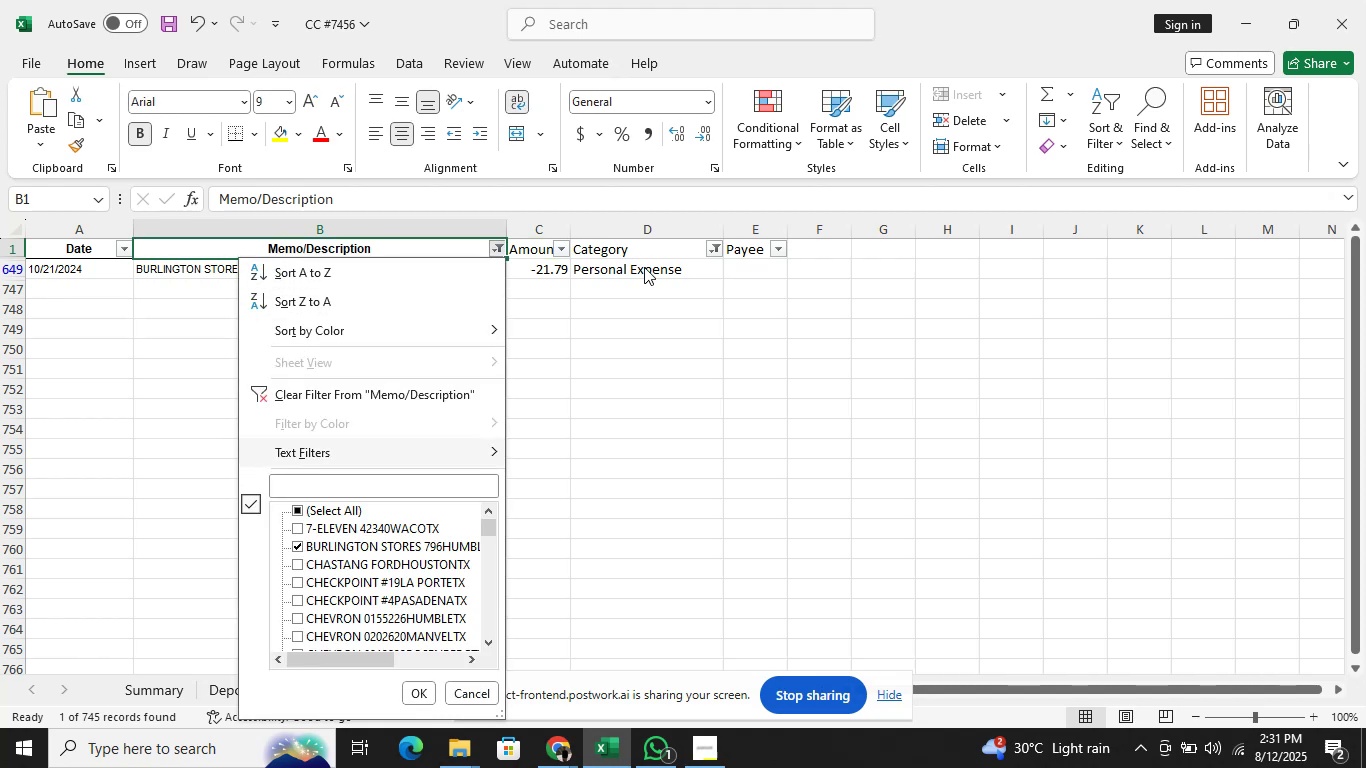 
key(ArrowDown)
 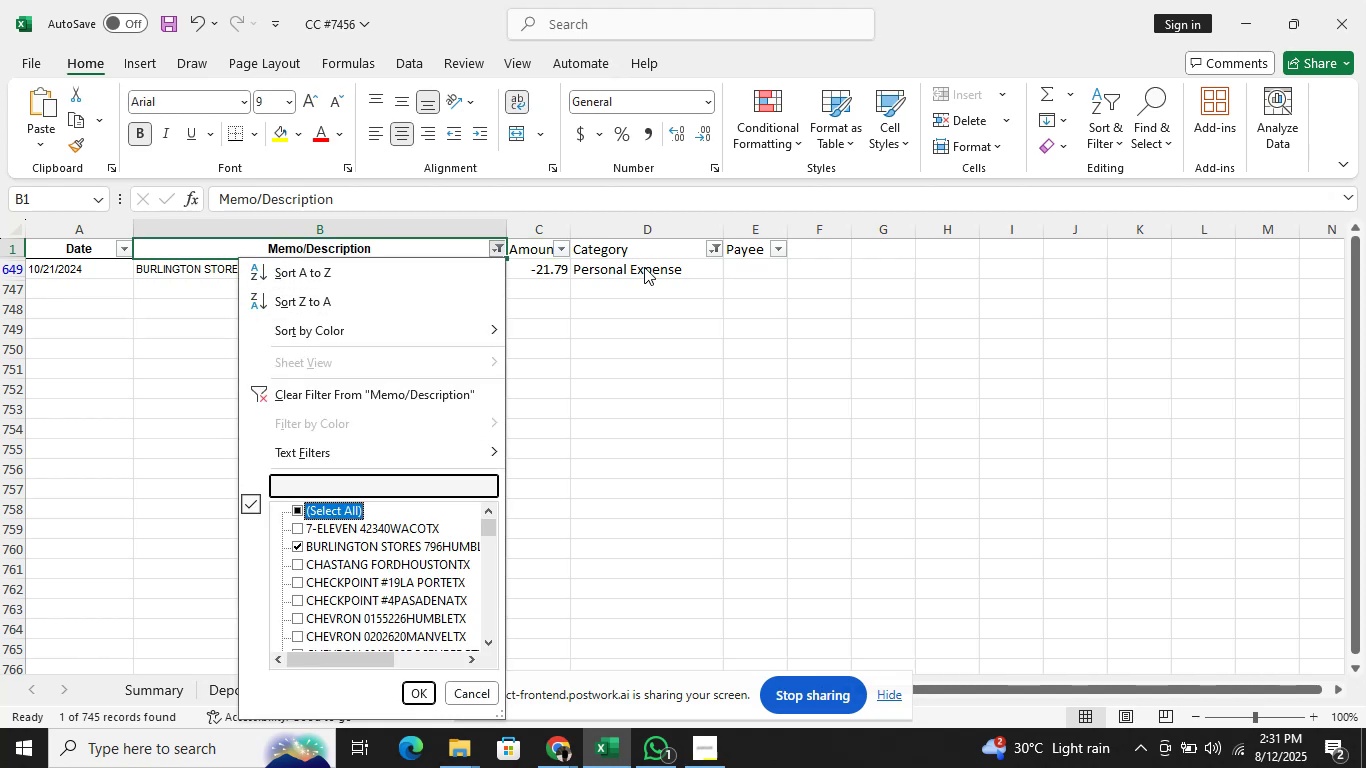 
key(ArrowDown)
 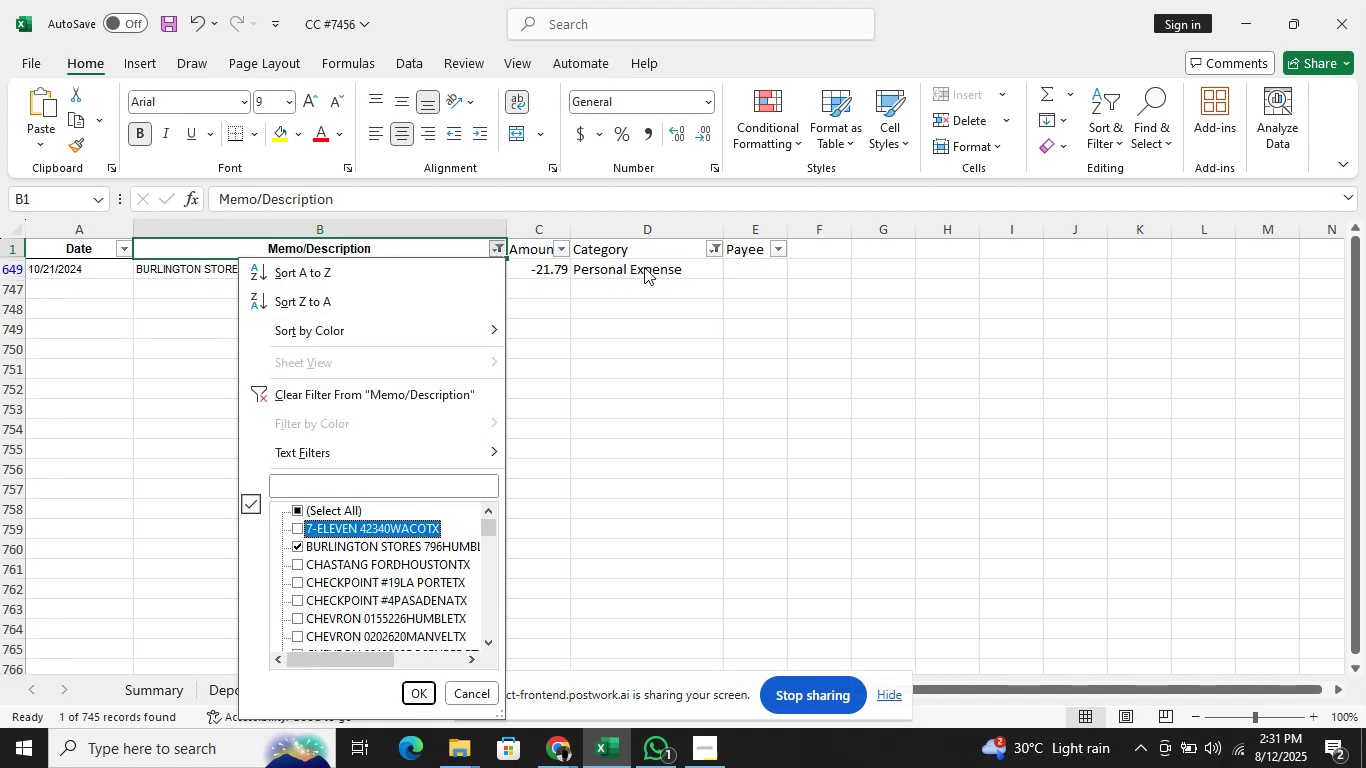 
key(ArrowDown)
 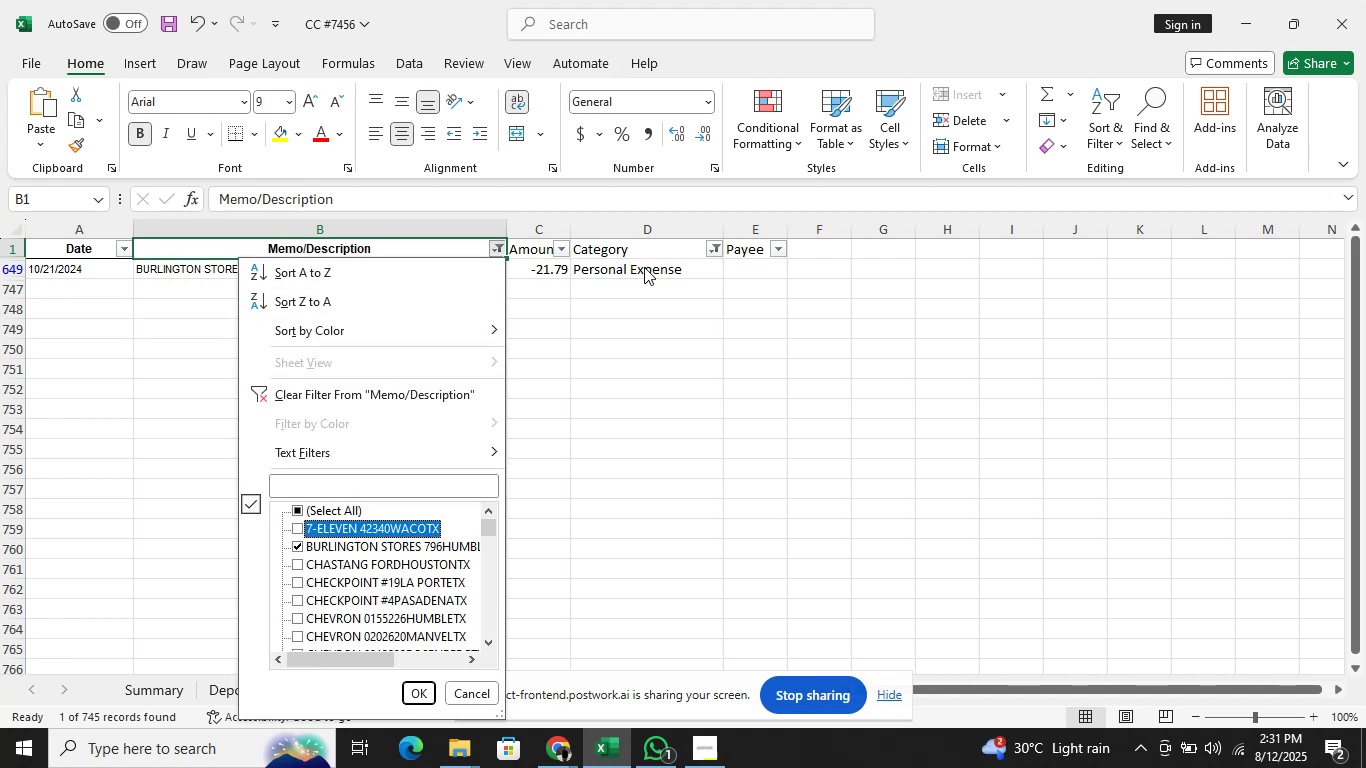 
key(Space)
 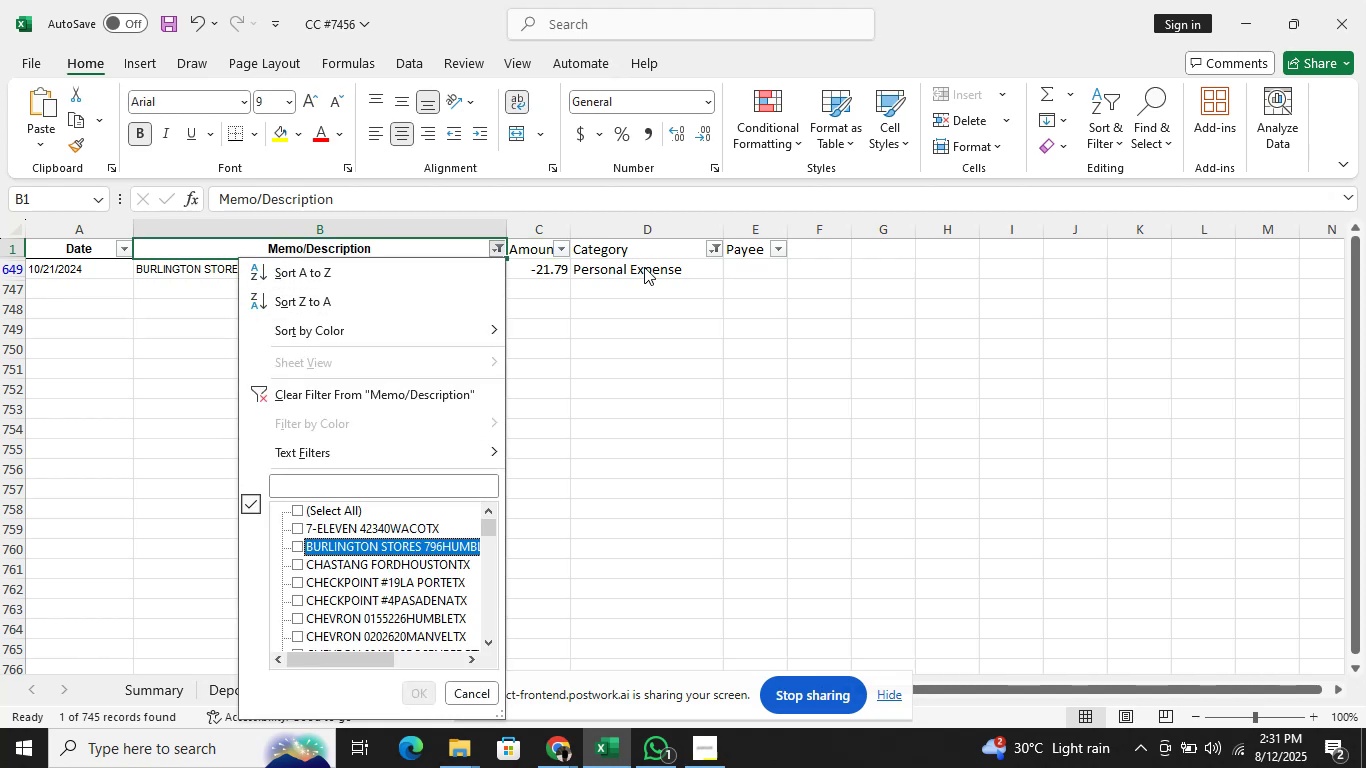 
key(ArrowDown)
 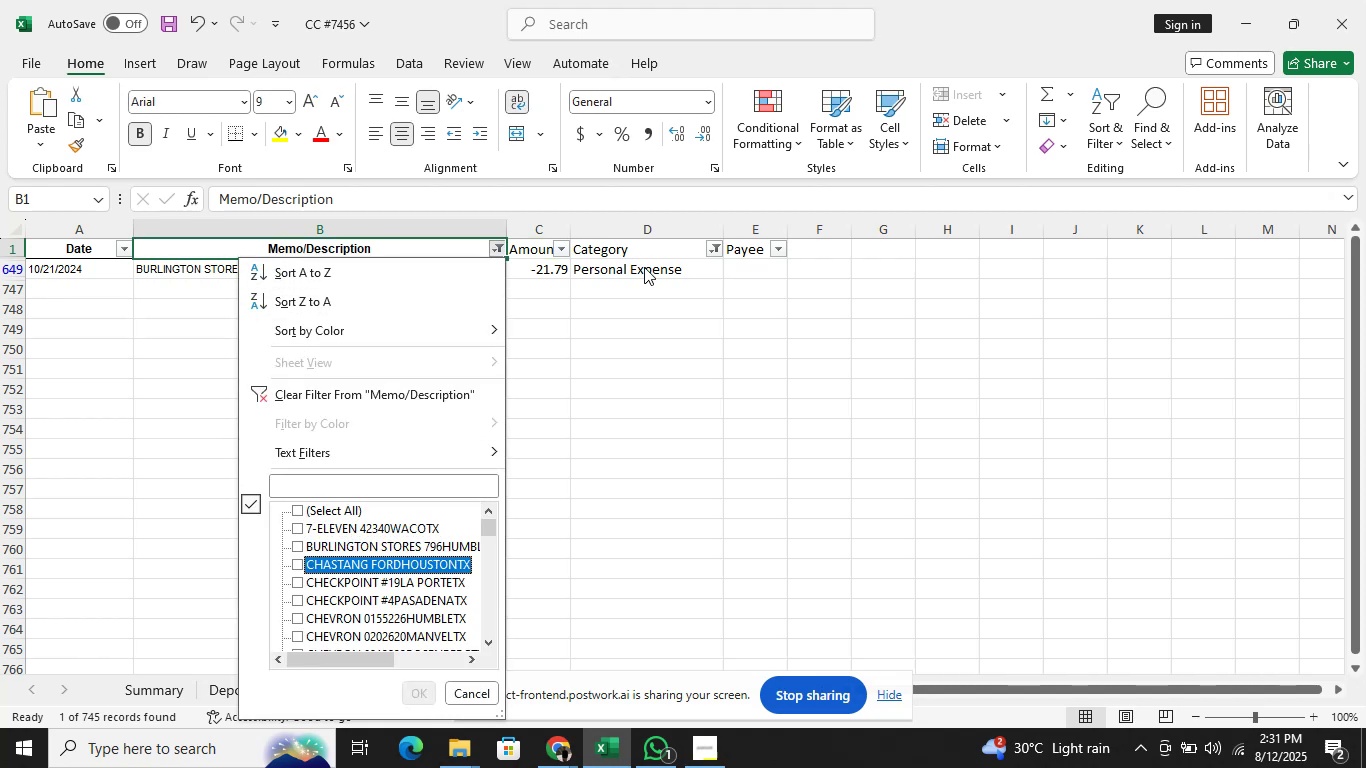 
key(Space)
 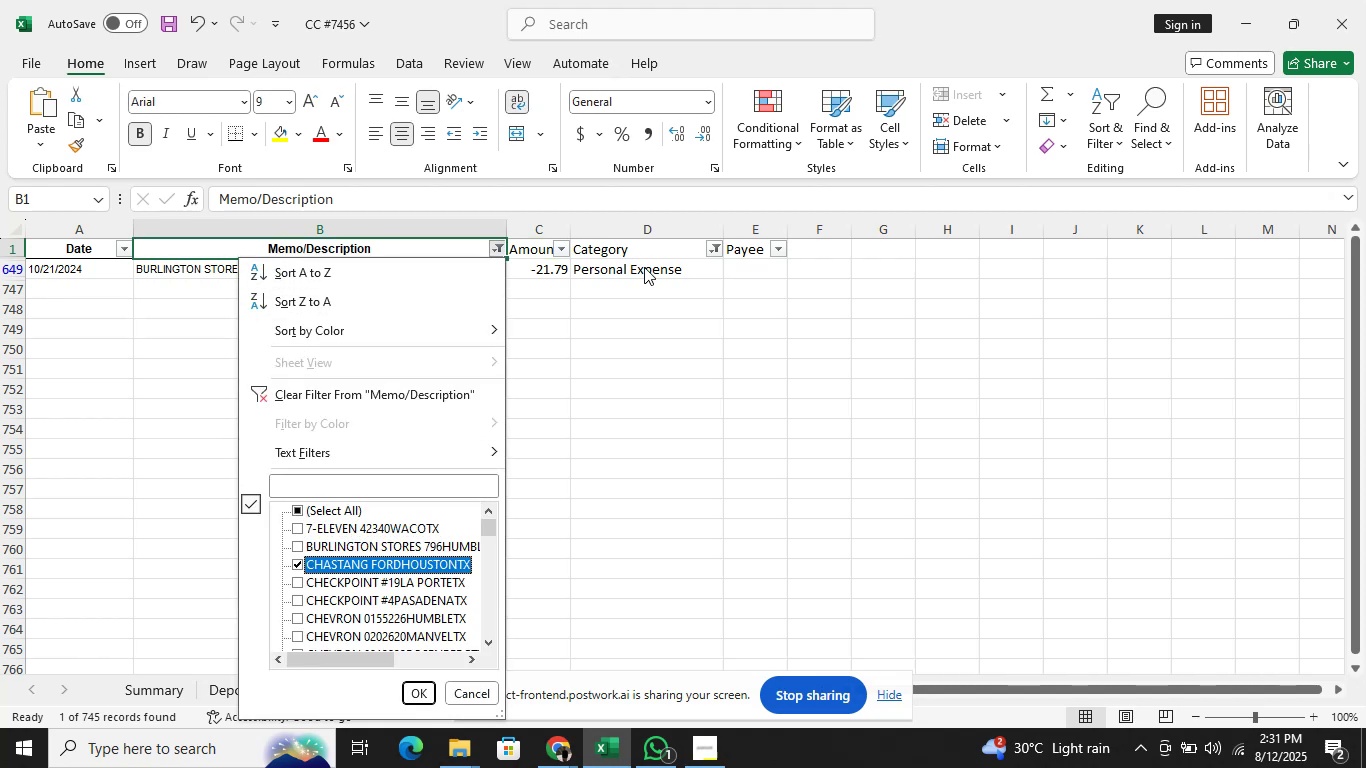 
key(Enter)
 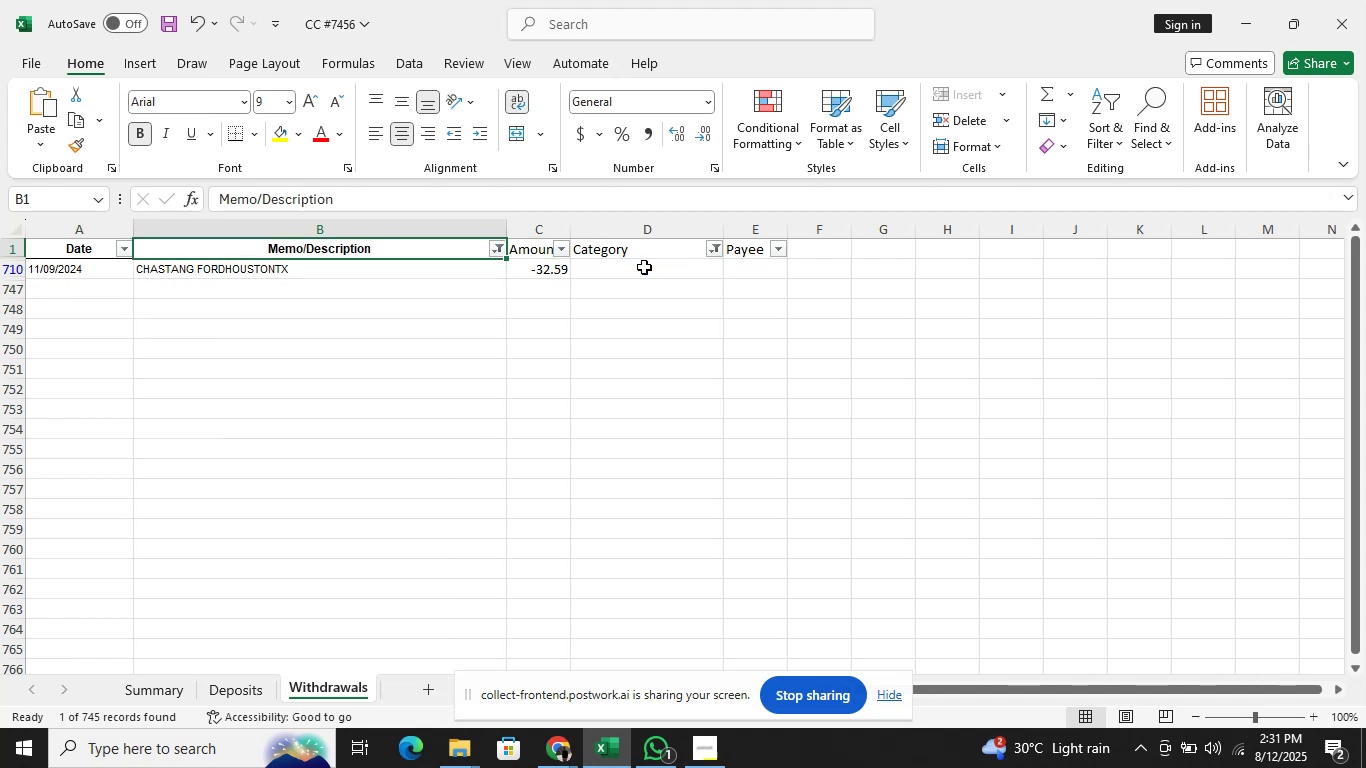 
key(ArrowDown)
 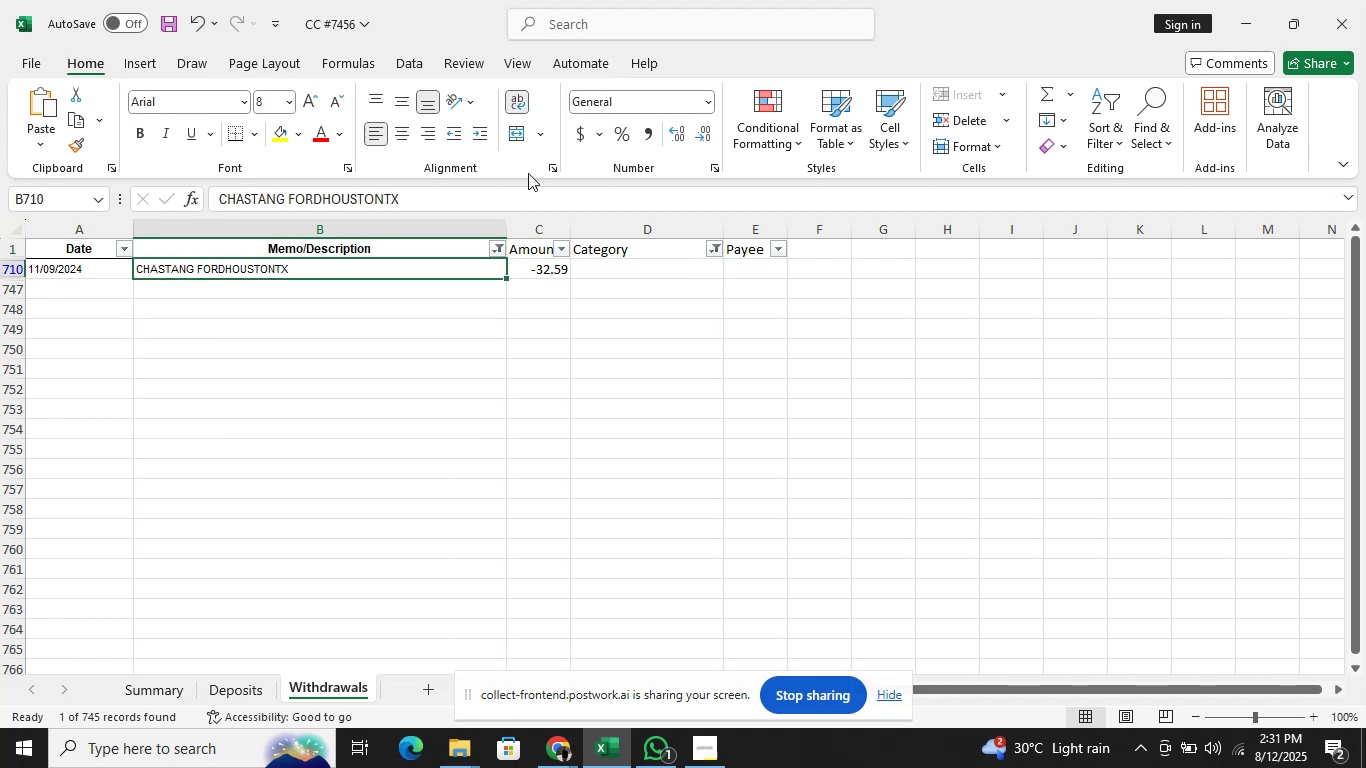 
left_click([528, 189])
 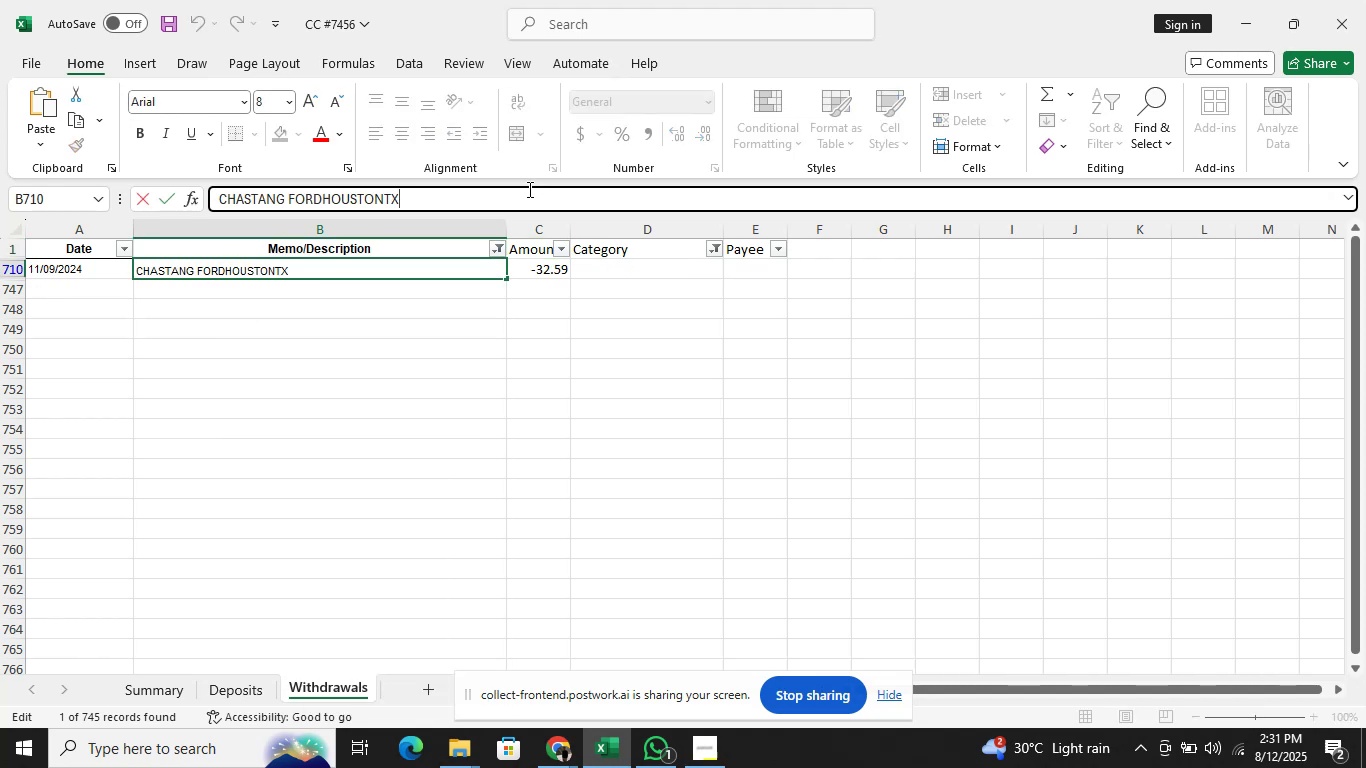 
hold_key(key=ShiftRight, duration=1.57)
 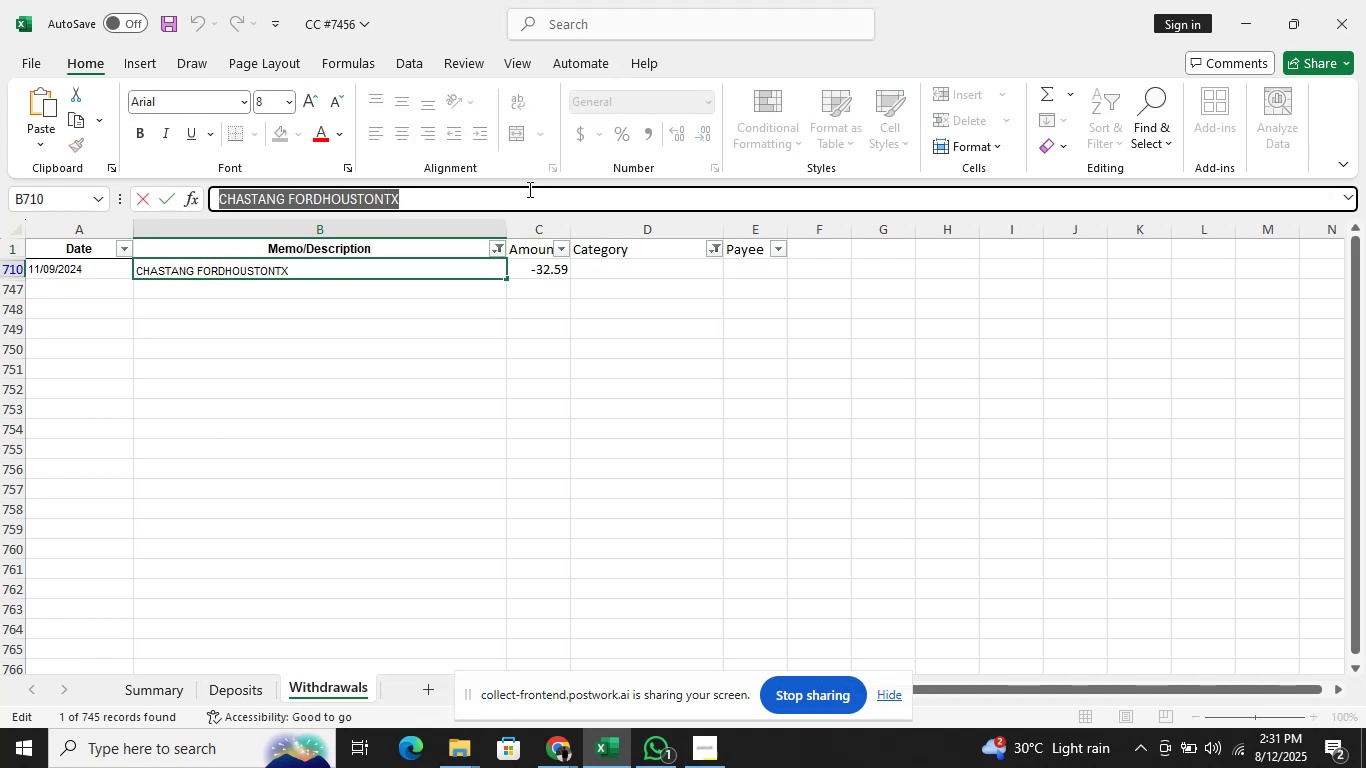 
hold_key(key=ArrowLeft, duration=1.43)
 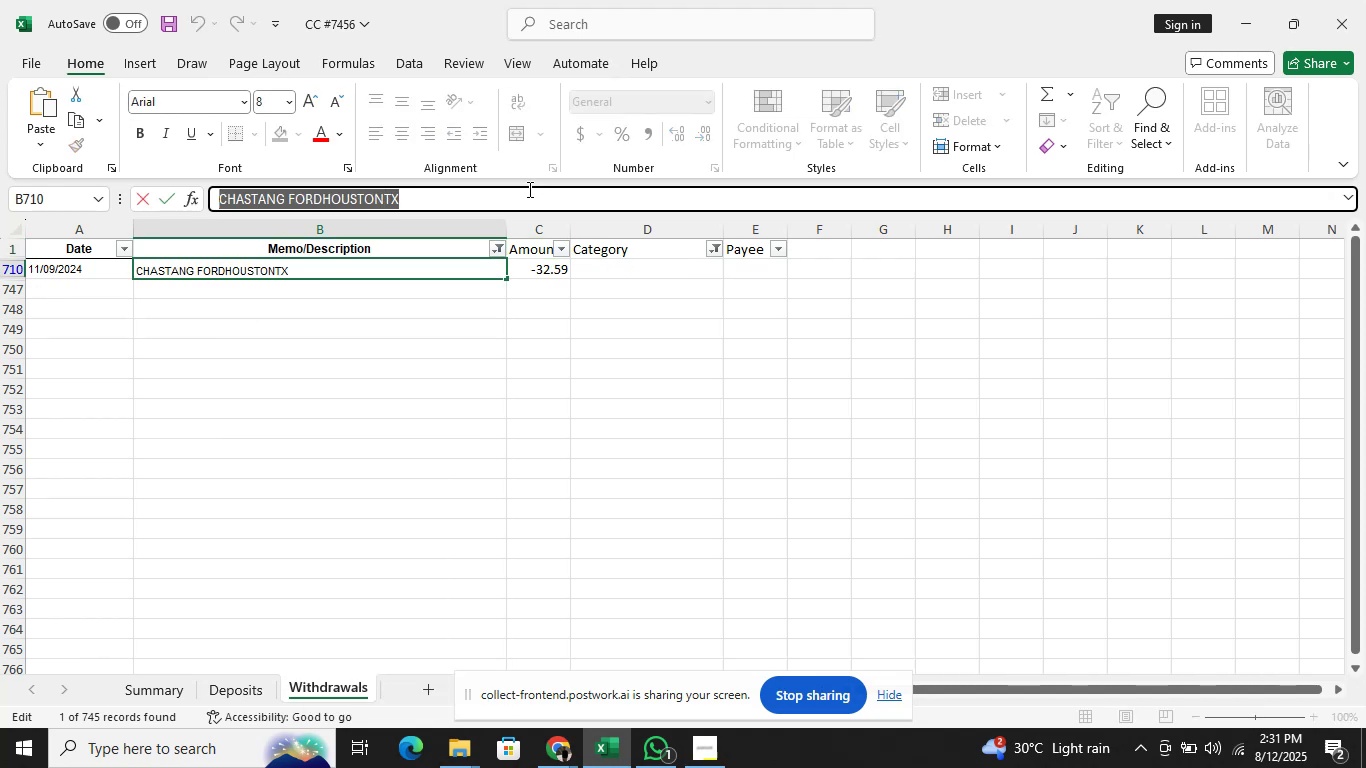 
key(Control+C)
 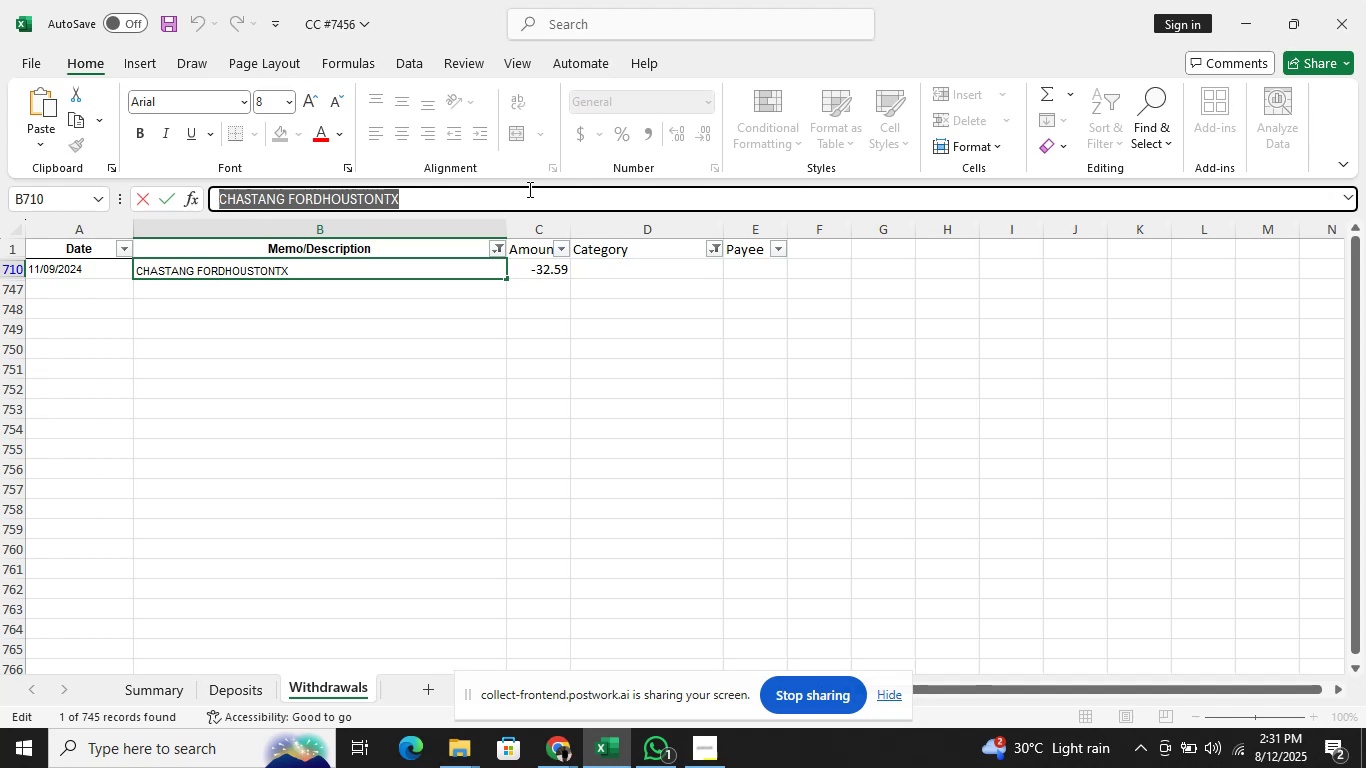 
key(Alt+Tab)
 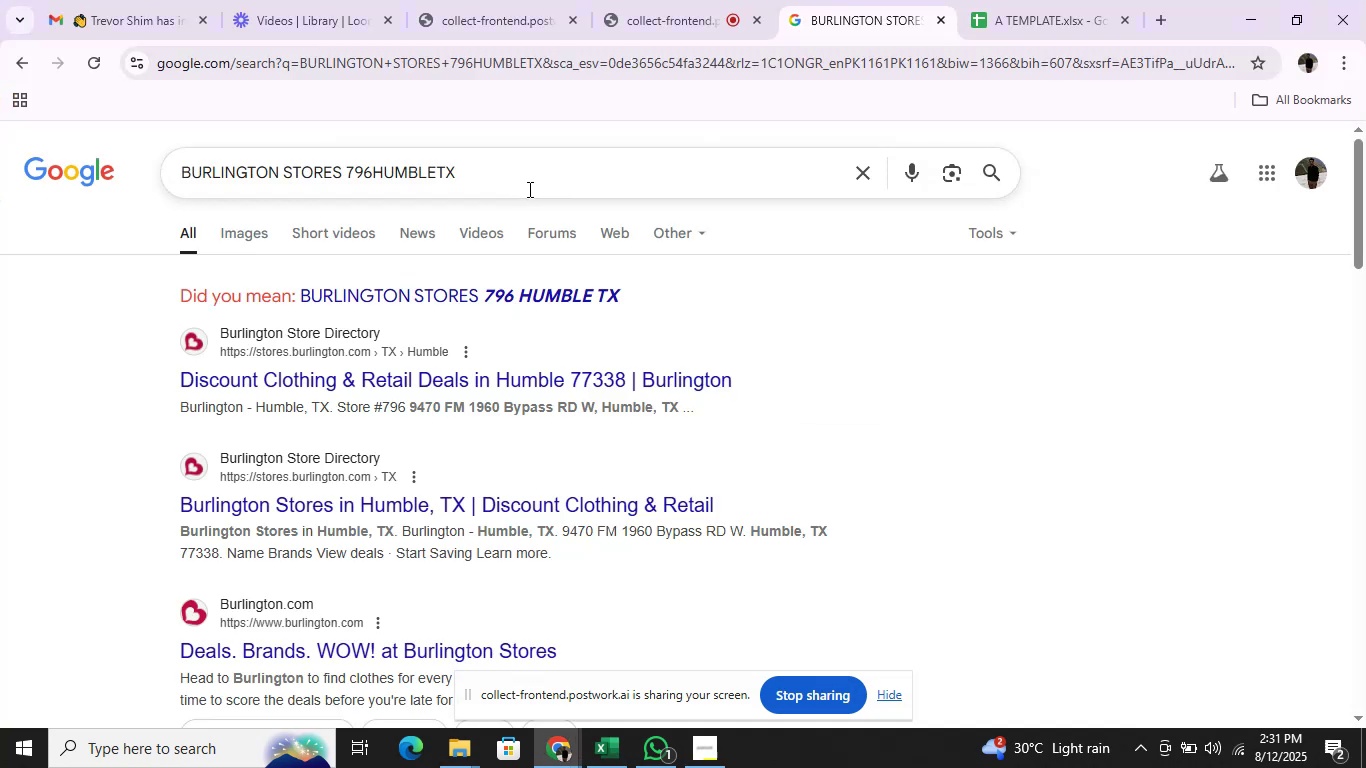 
left_click_drag(start_coordinate=[572, 191], to_coordinate=[587, 190])
 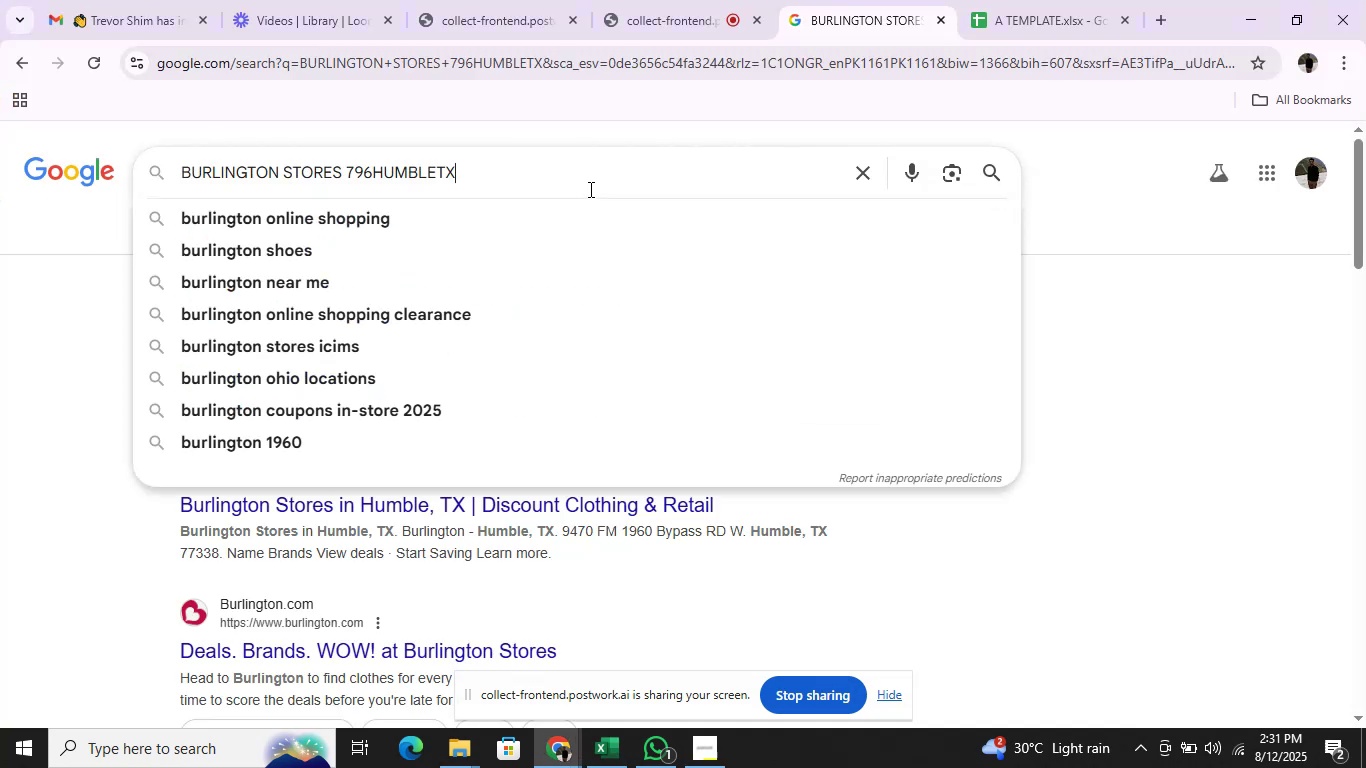 
hold_key(key=Backspace, duration=1.5)
 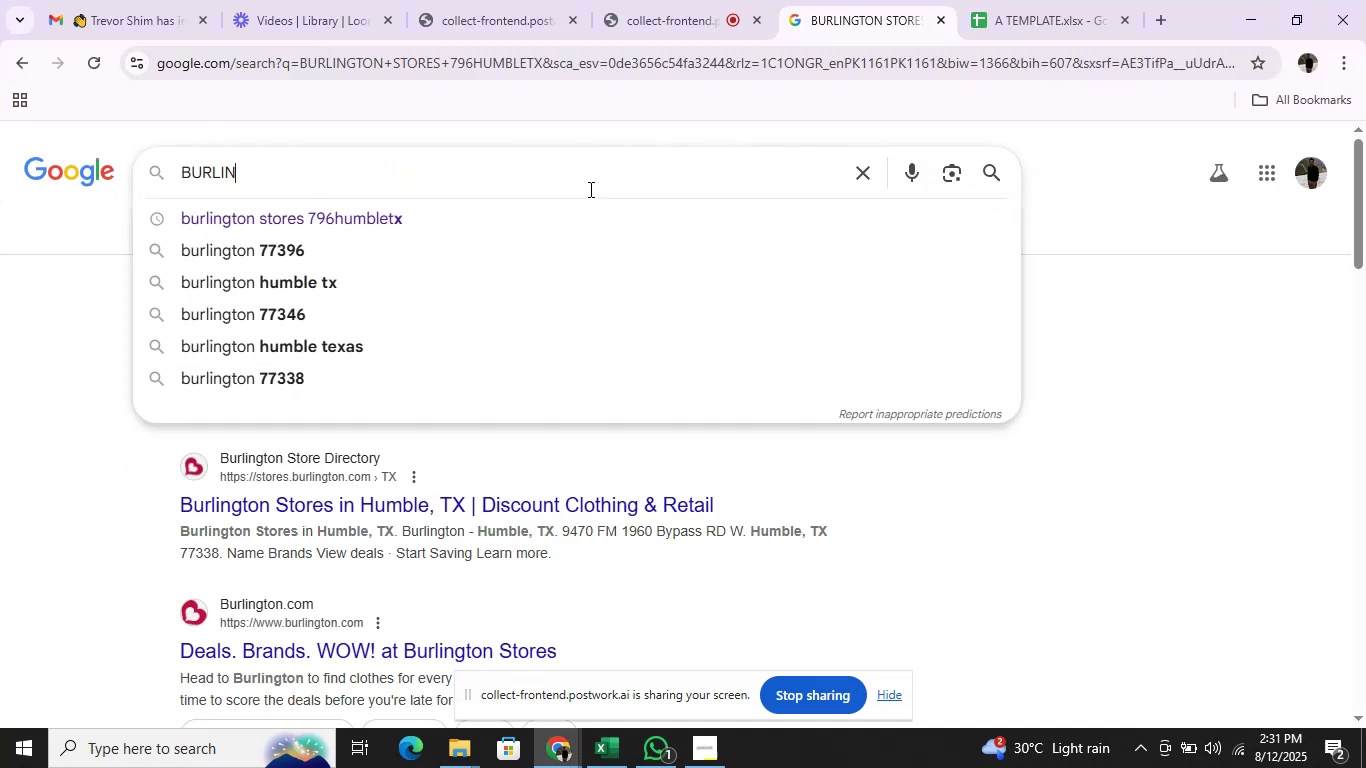 
key(Backspace)
 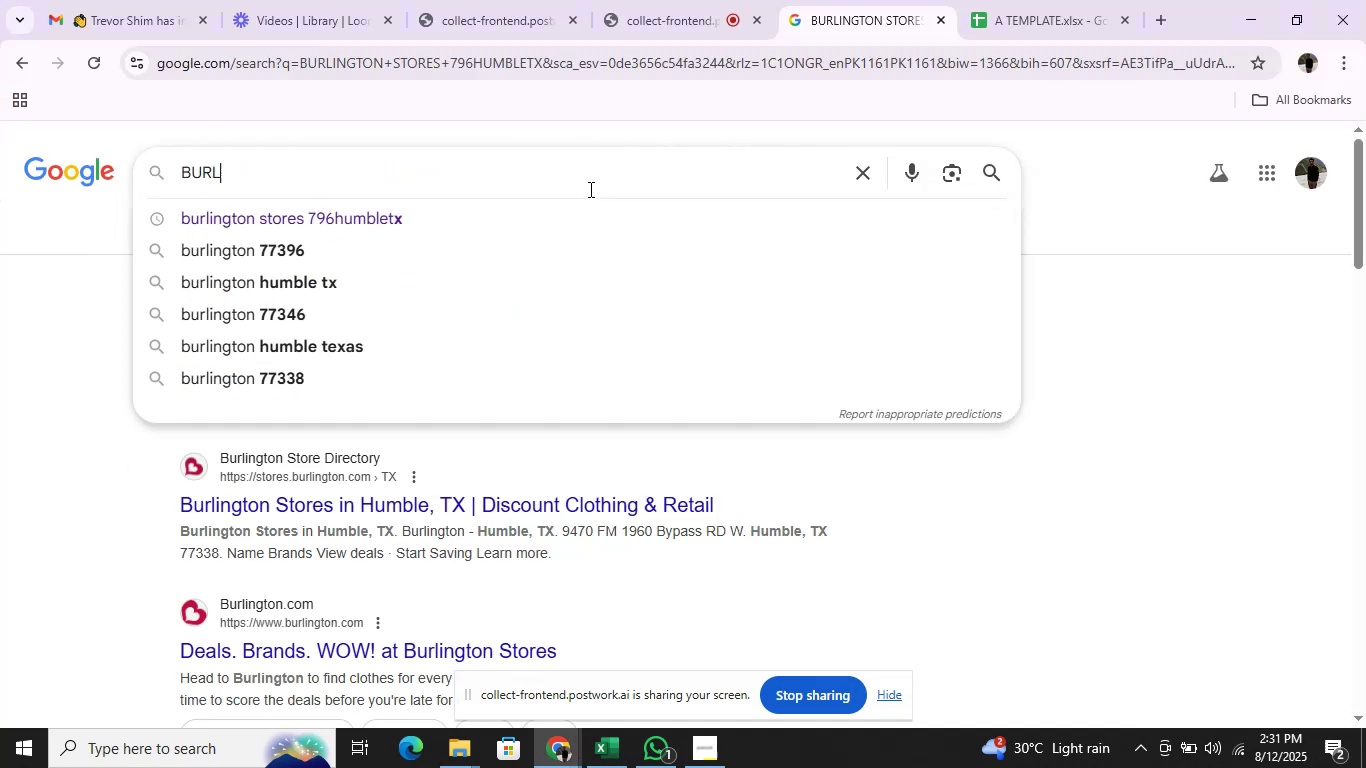 
key(Backspace)
 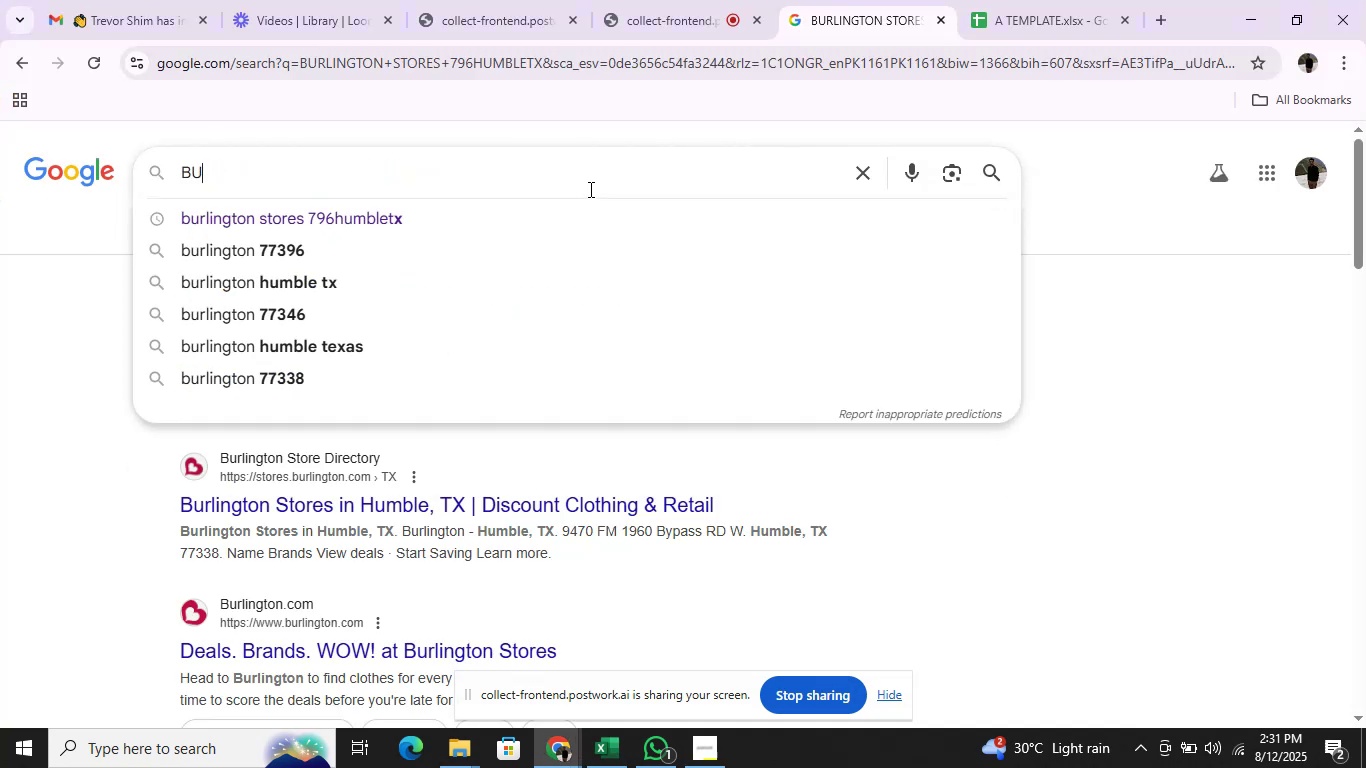 
key(Backspace)
 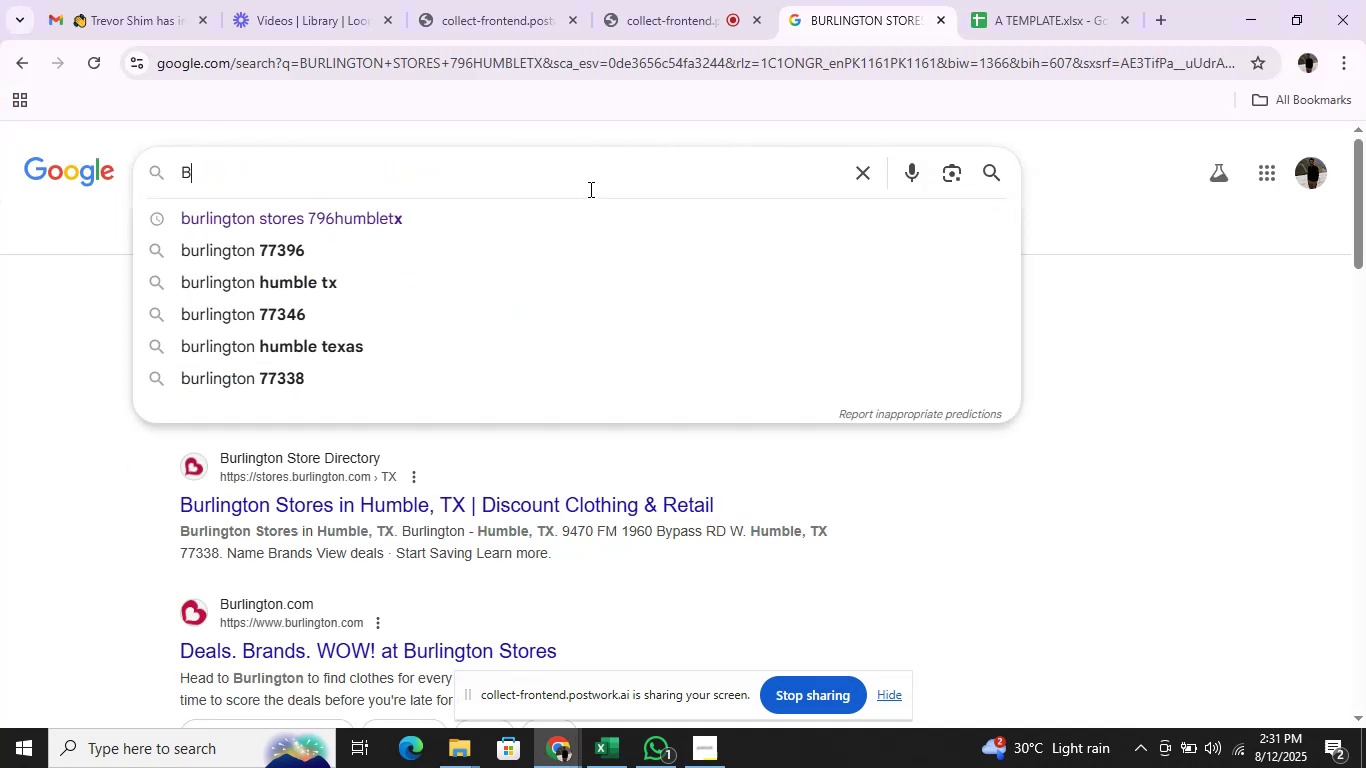 
key(Backspace)
 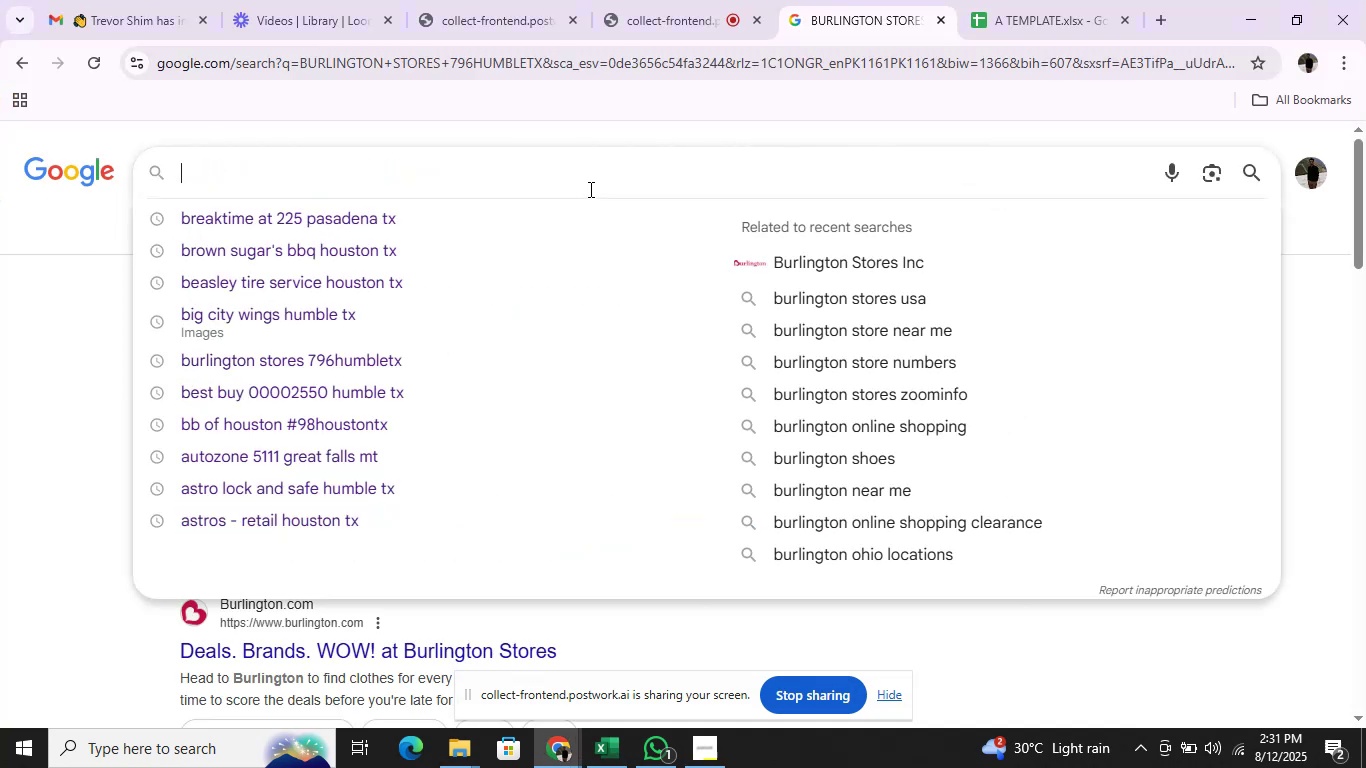 
key(Control+V)
 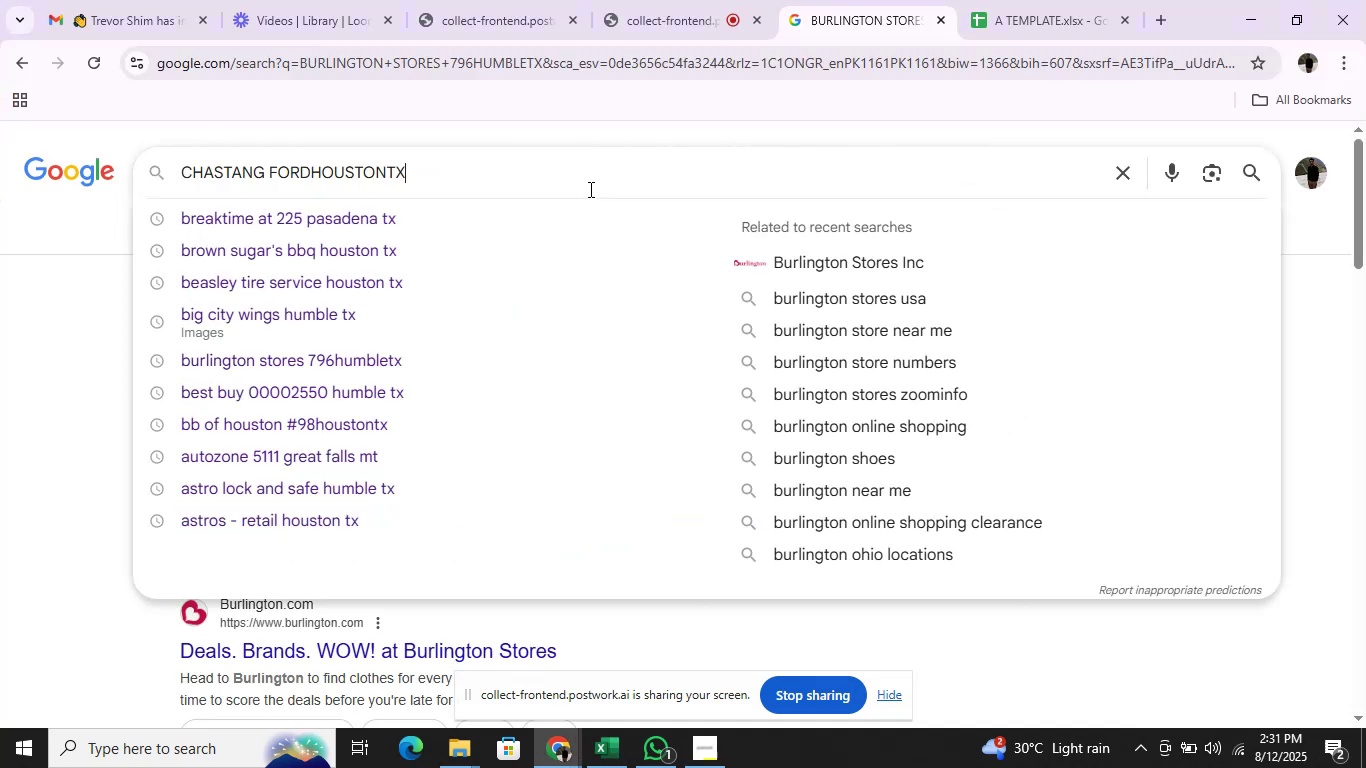 
key(Enter)
 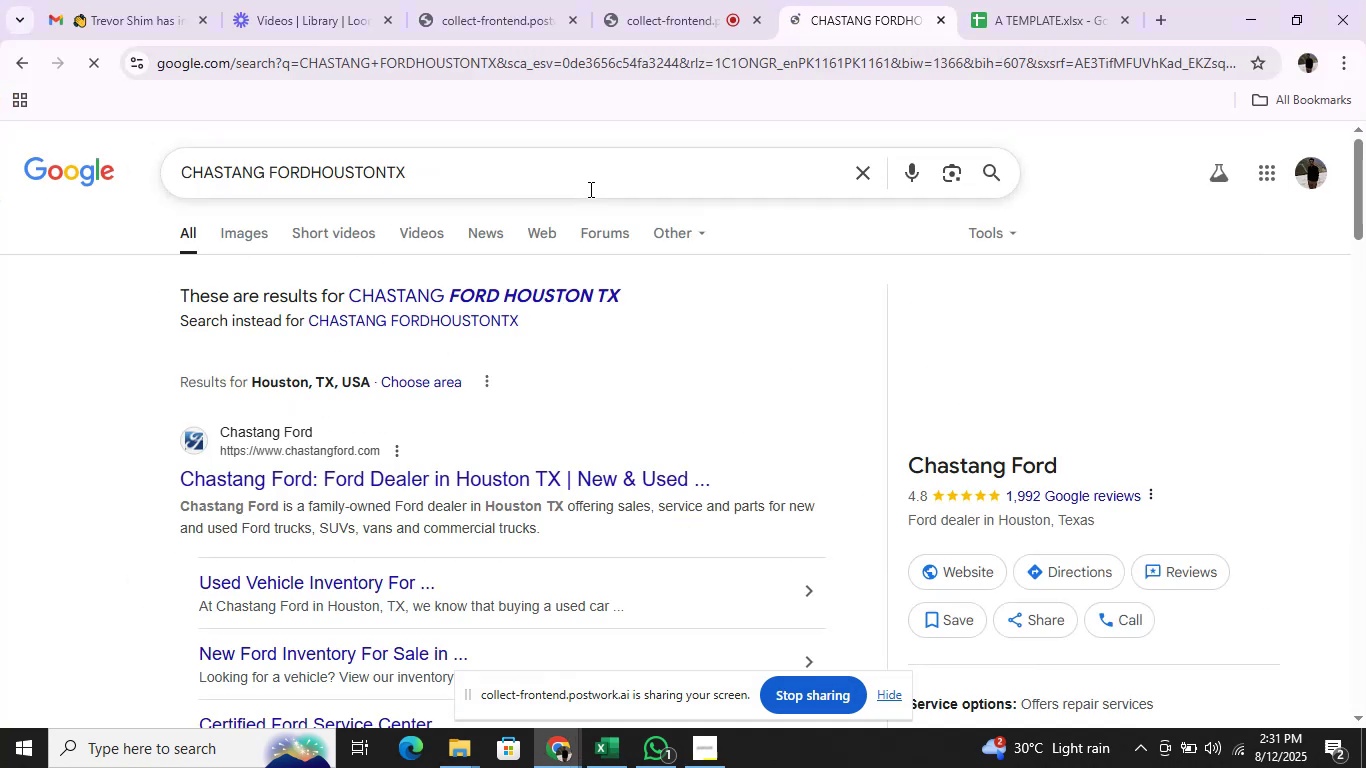 
key(Alt+AltLeft)
 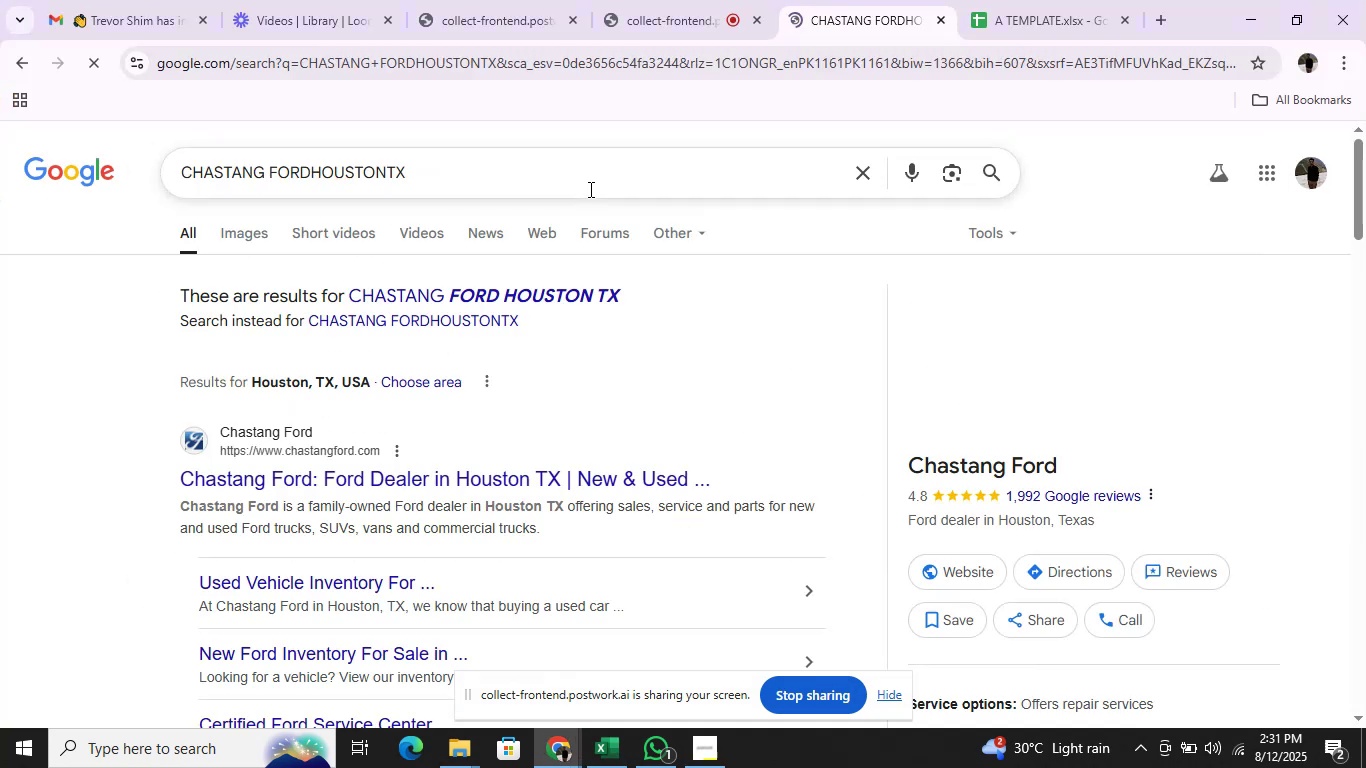 
key(Alt+Tab)
 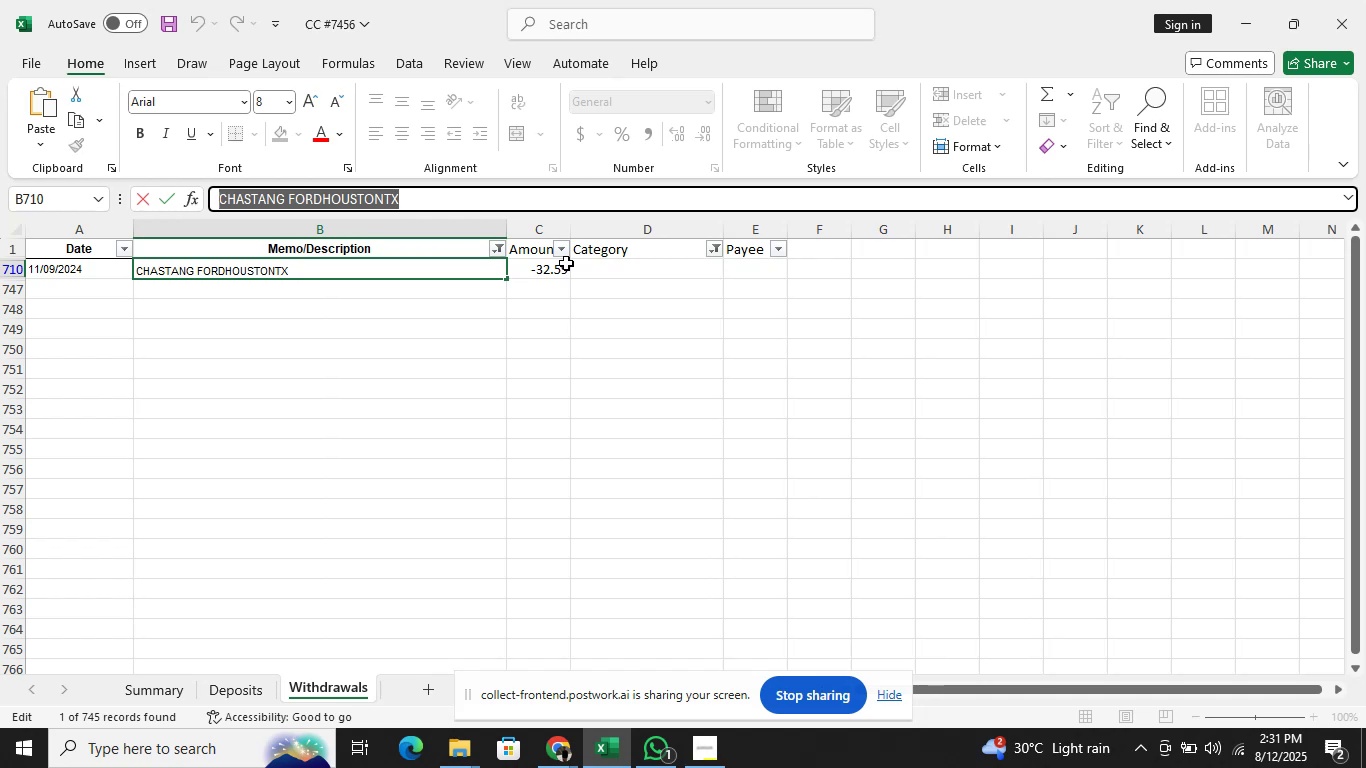 
double_click([635, 269])
 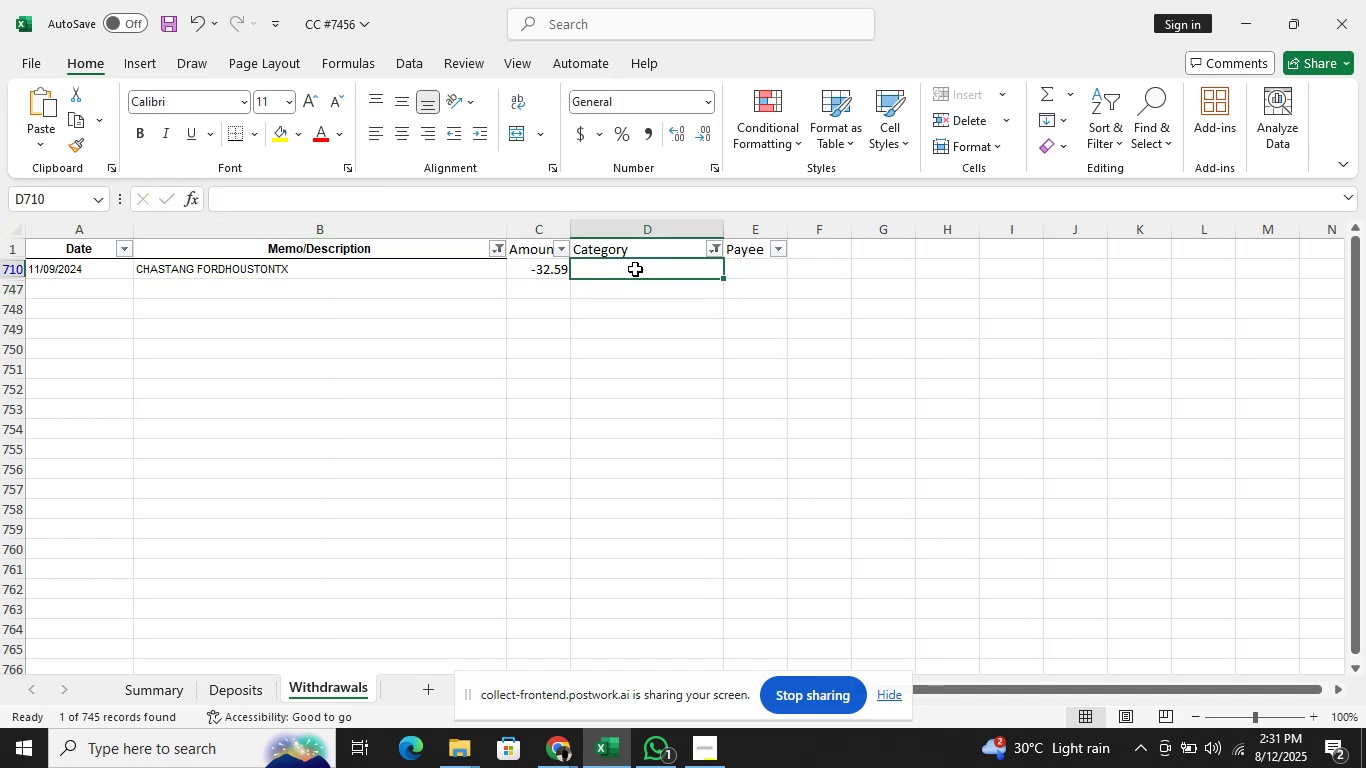 
type(me)
 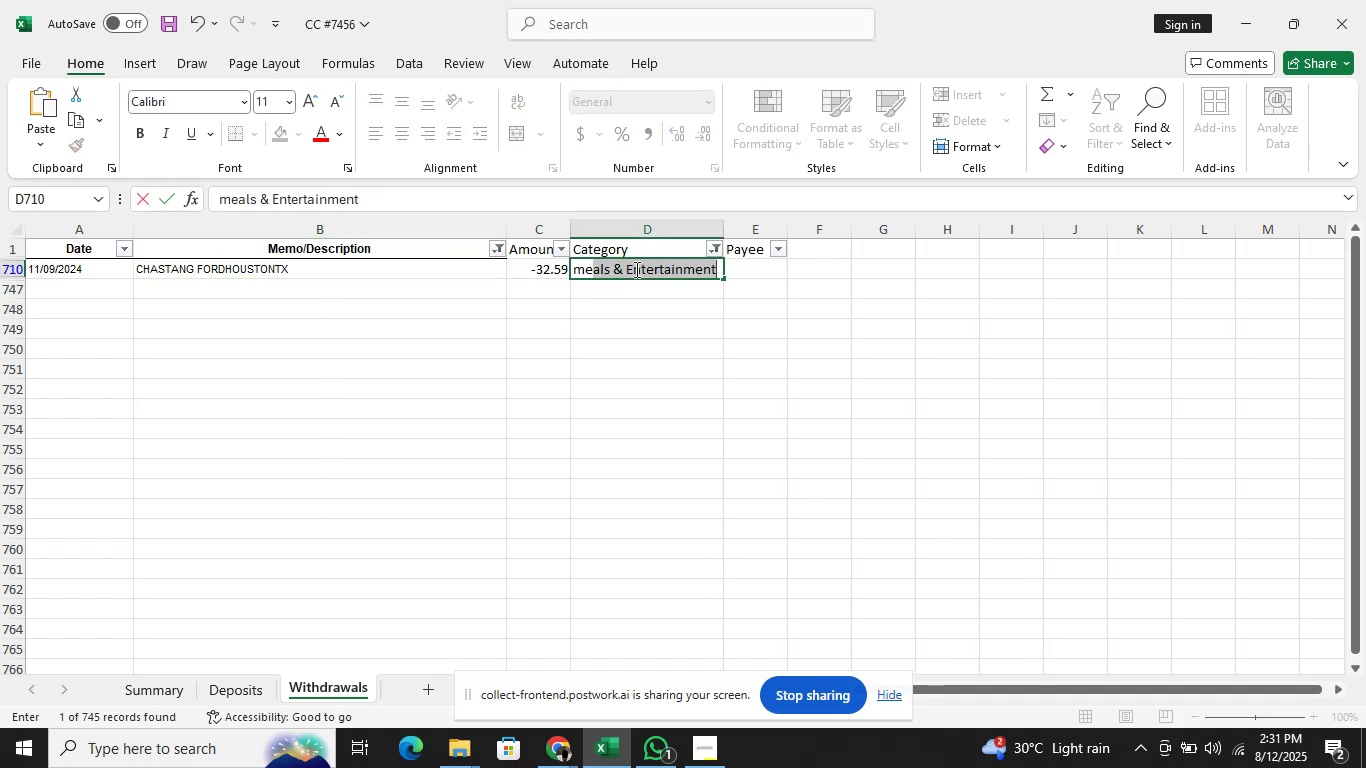 
key(Enter)
 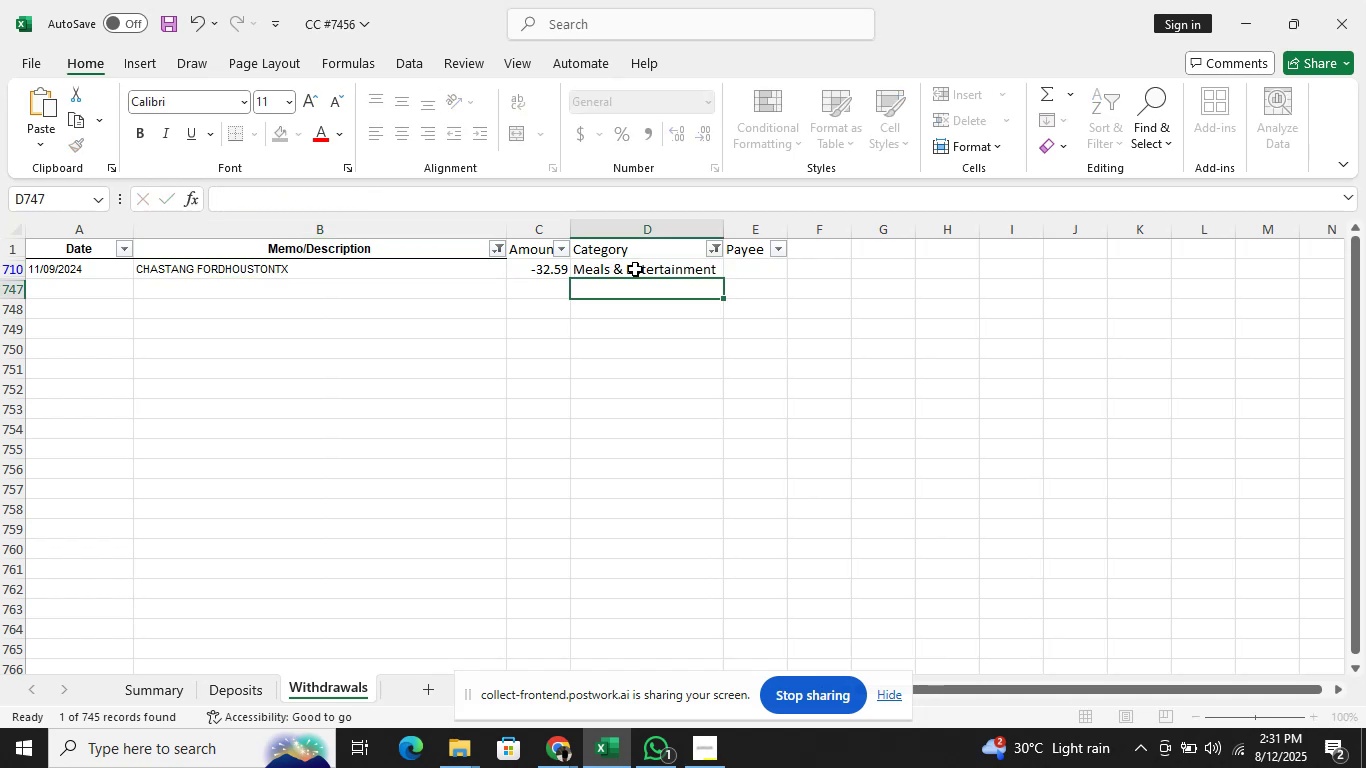 
key(ArrowUp)
 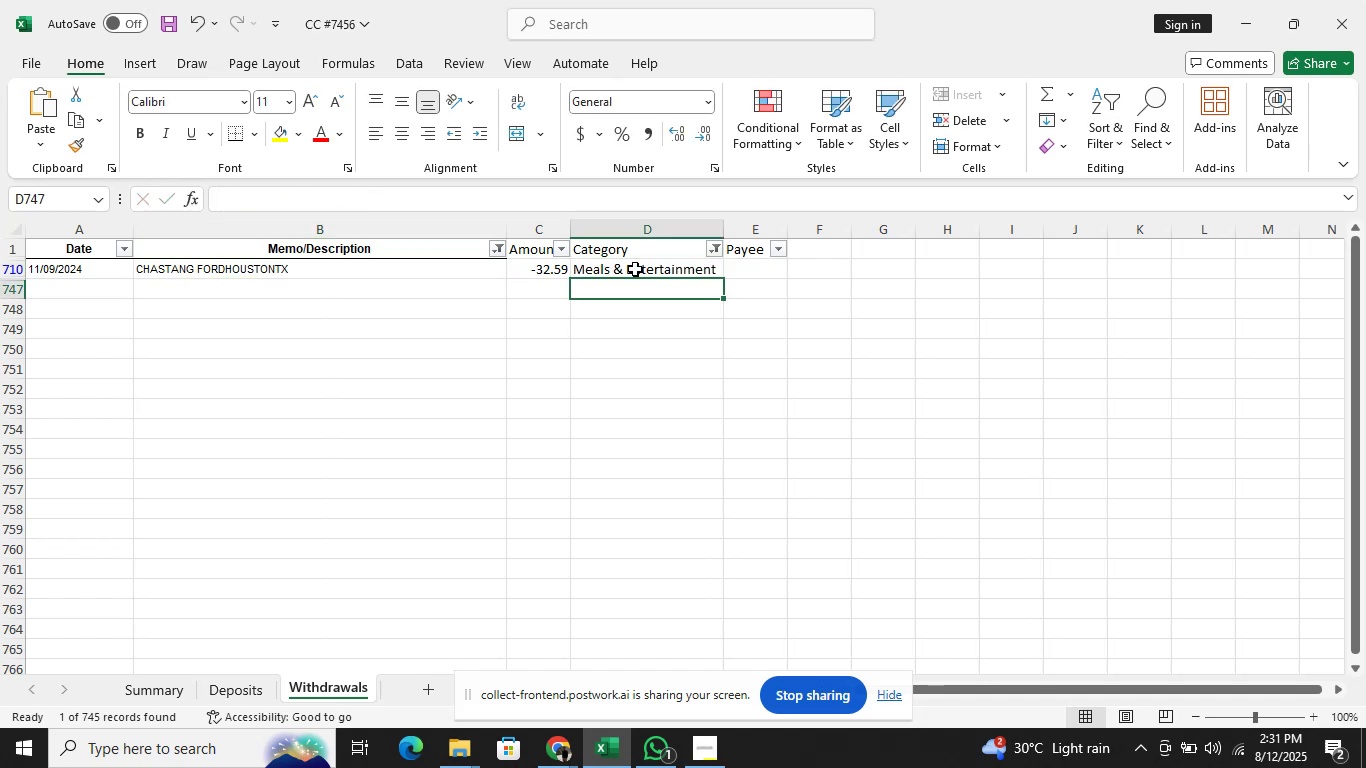 
key(ArrowRight)
 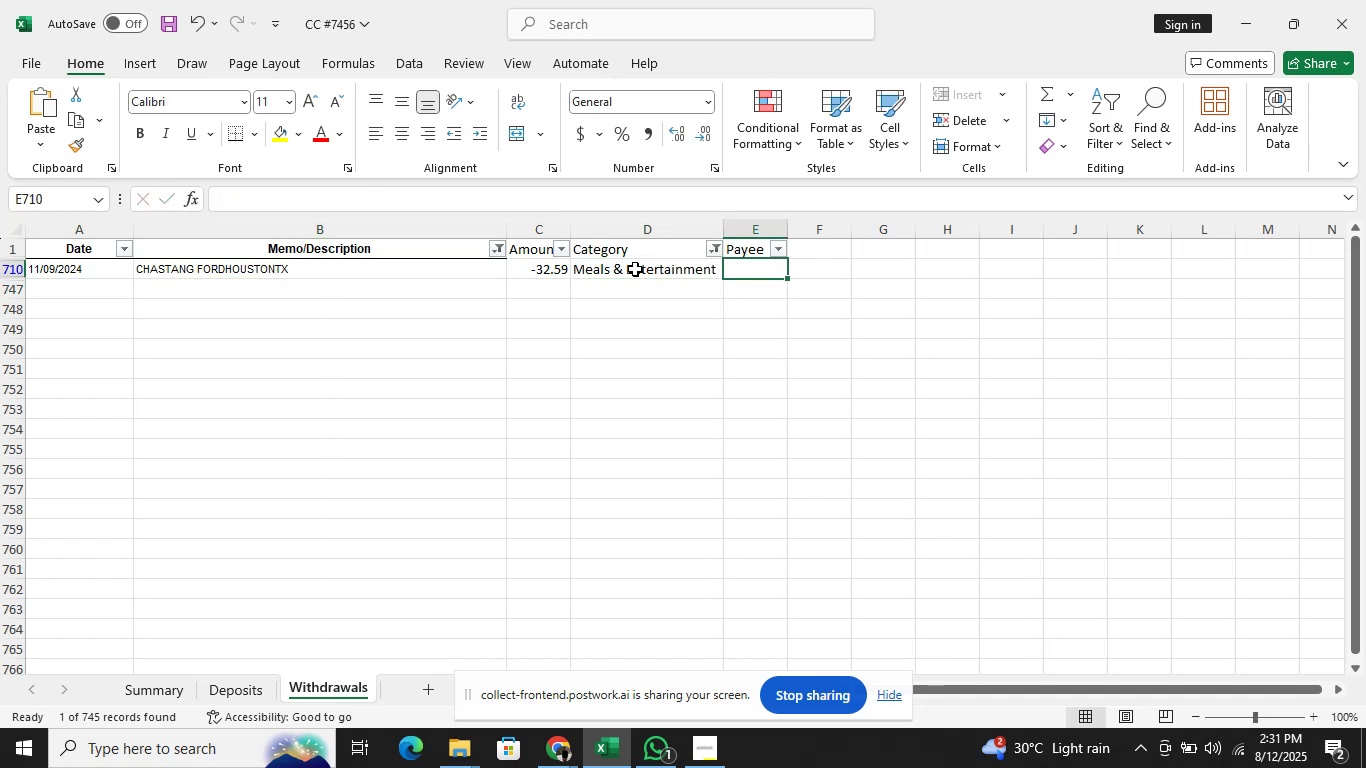 
type(Chastang Food)
 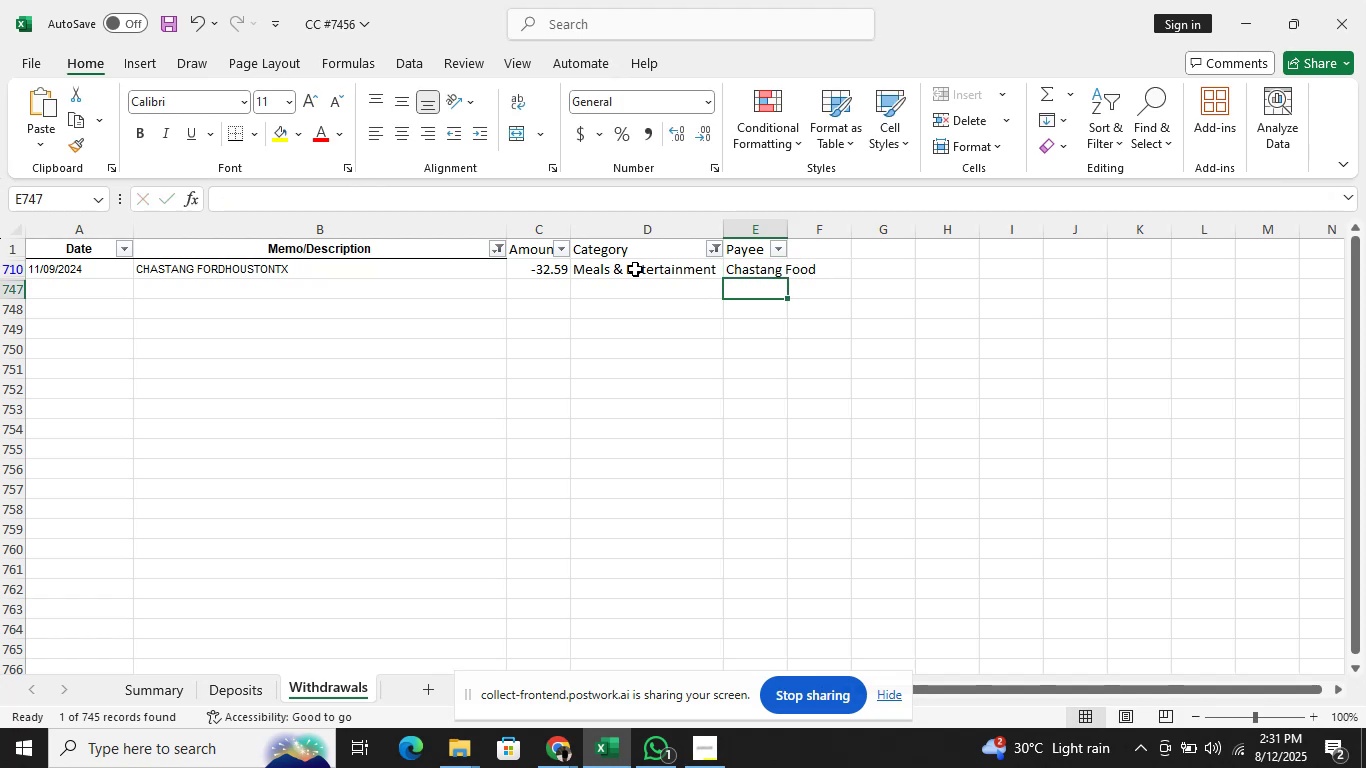 
 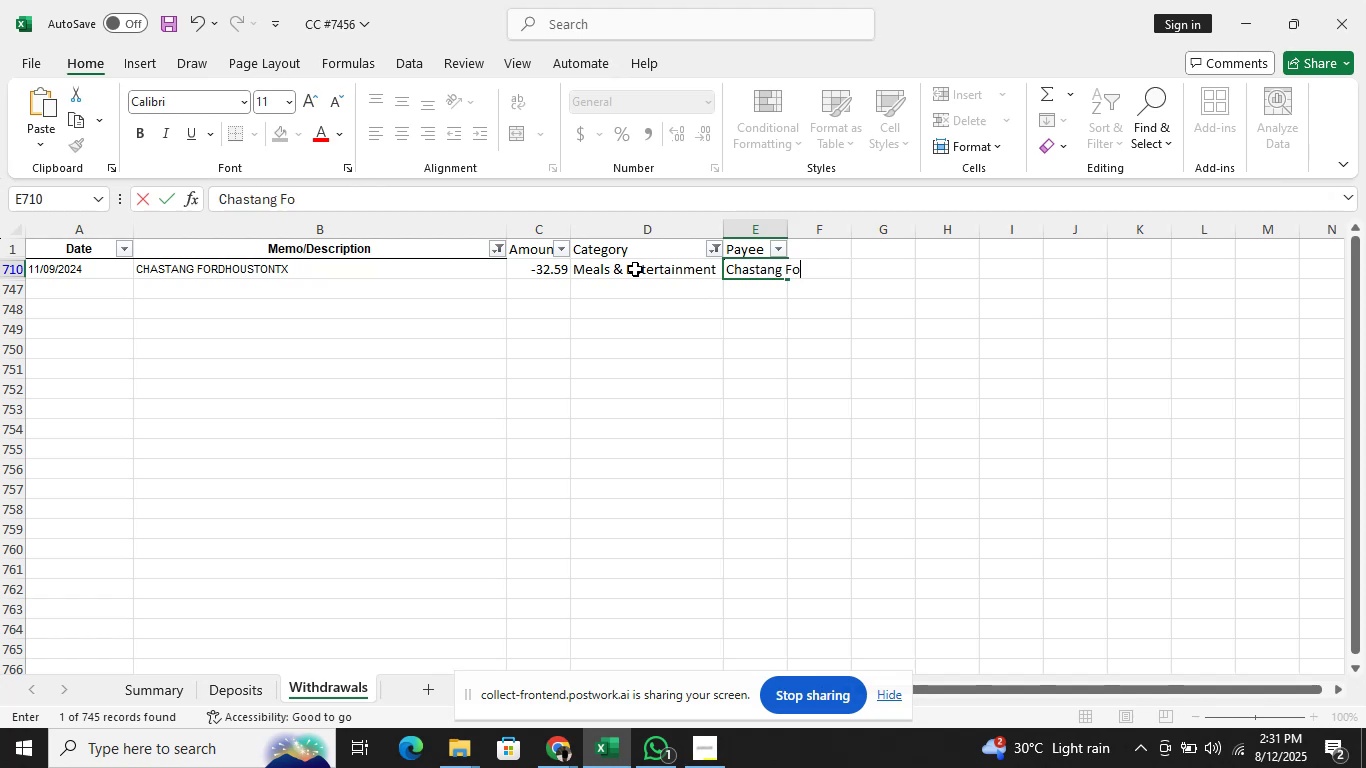 
key(Enter)
 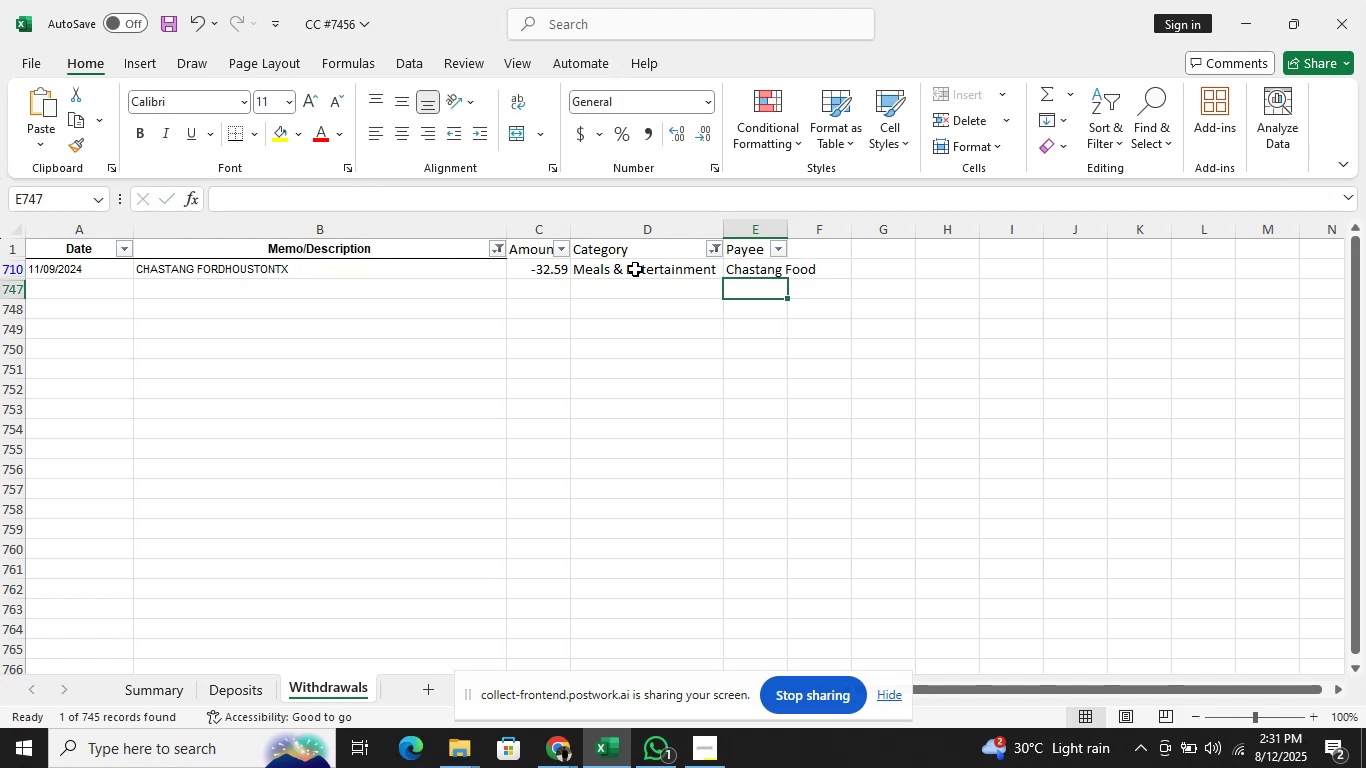 
key(ArrowUp)
 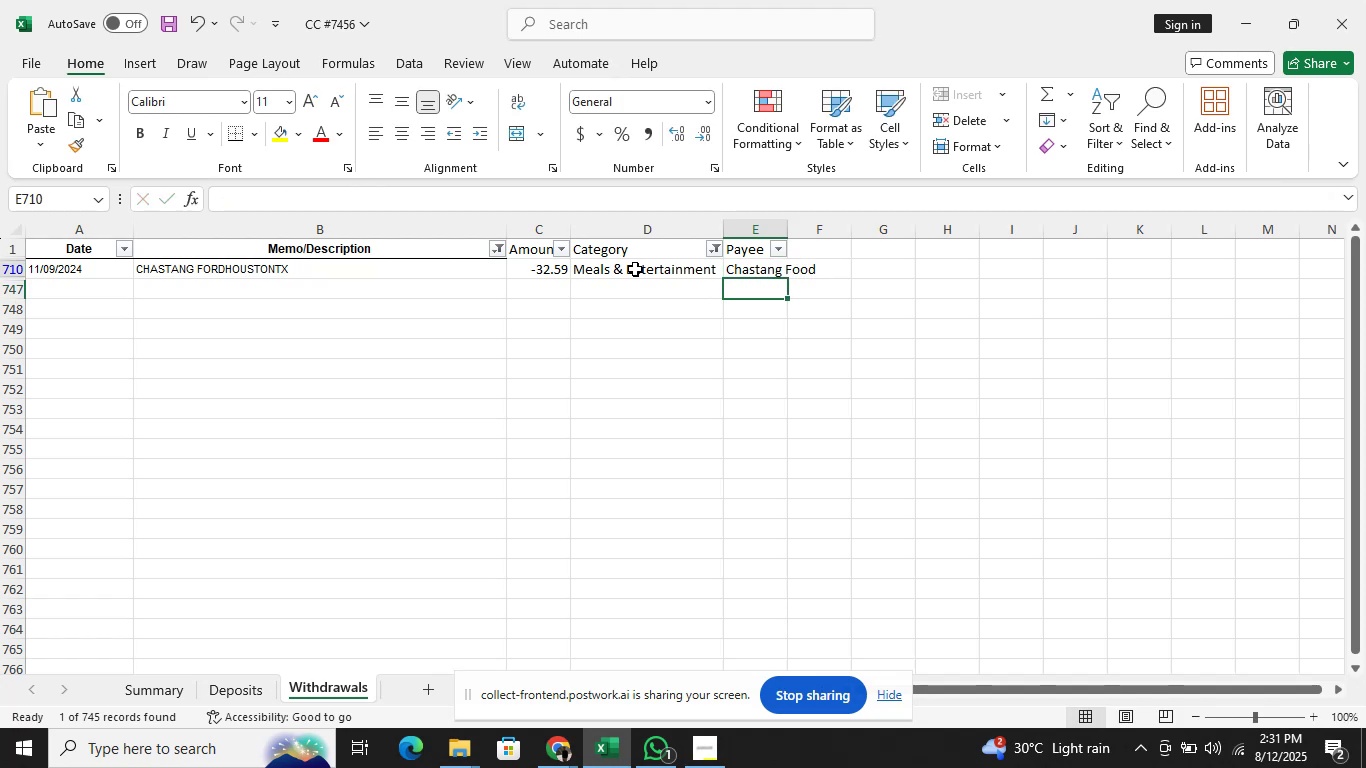 
key(ArrowUp)
 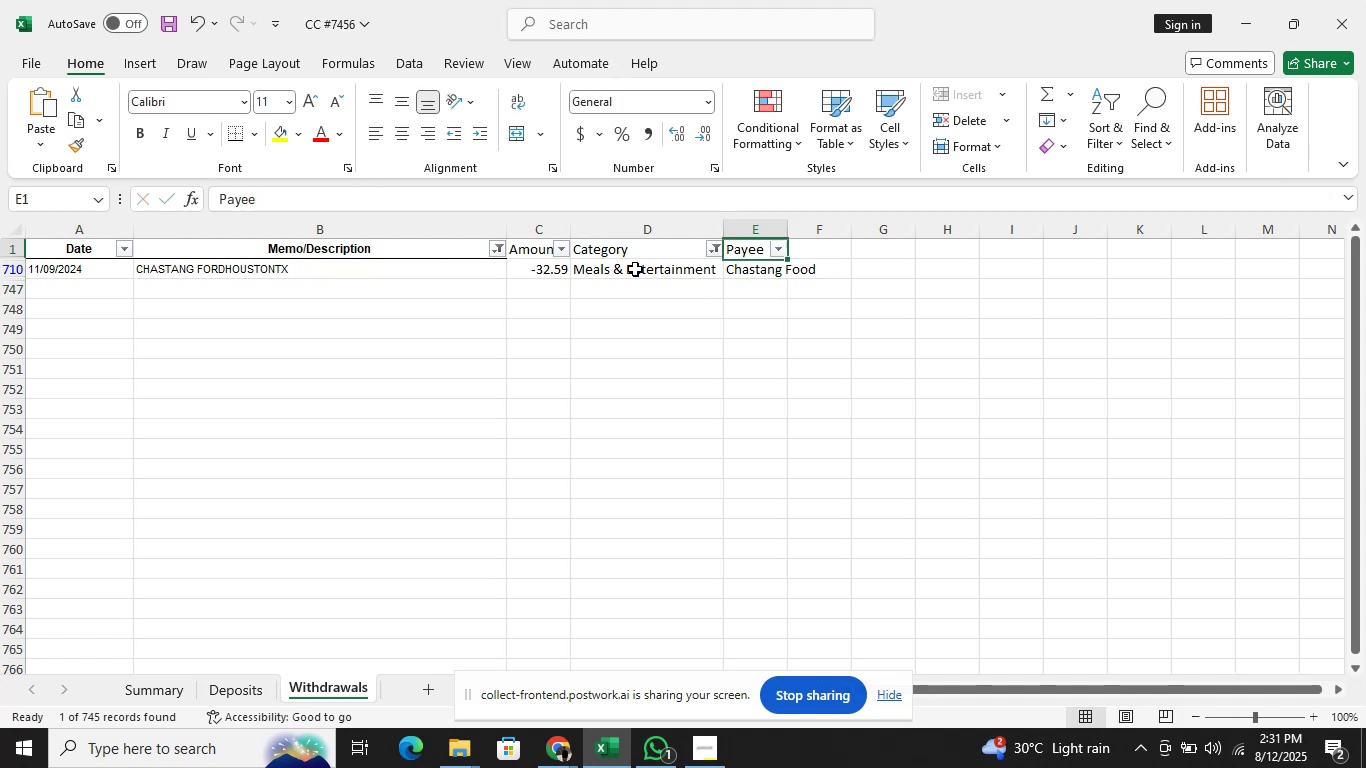 
key(ArrowUp)
 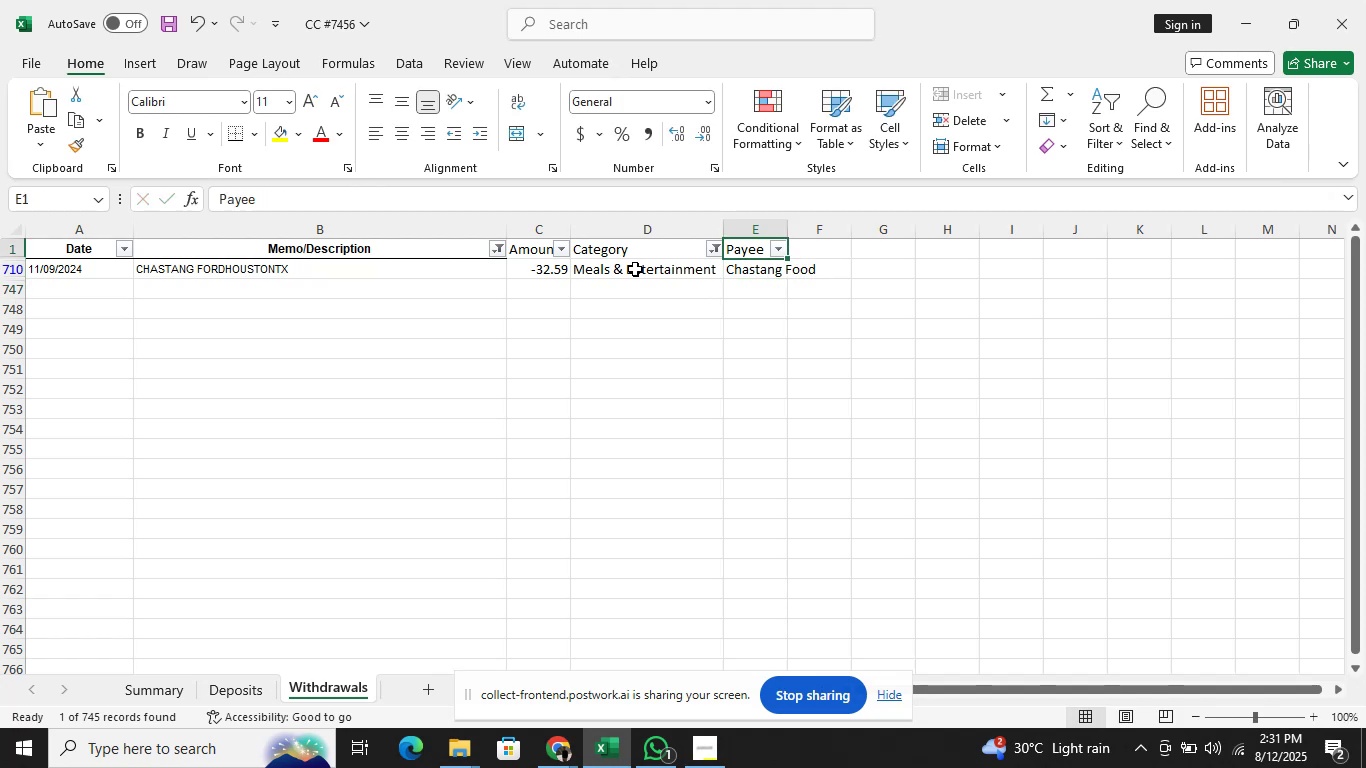 
key(ArrowLeft)
 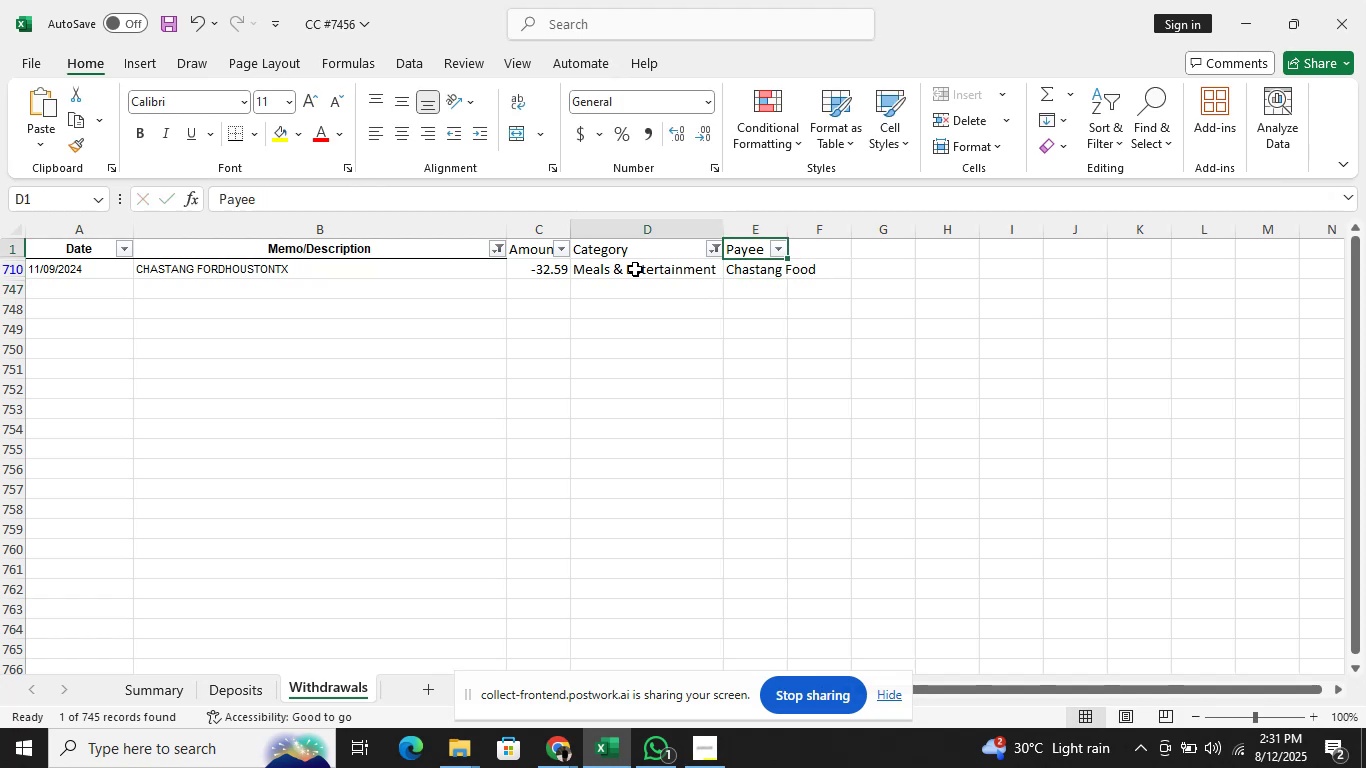 
key(ArrowLeft)
 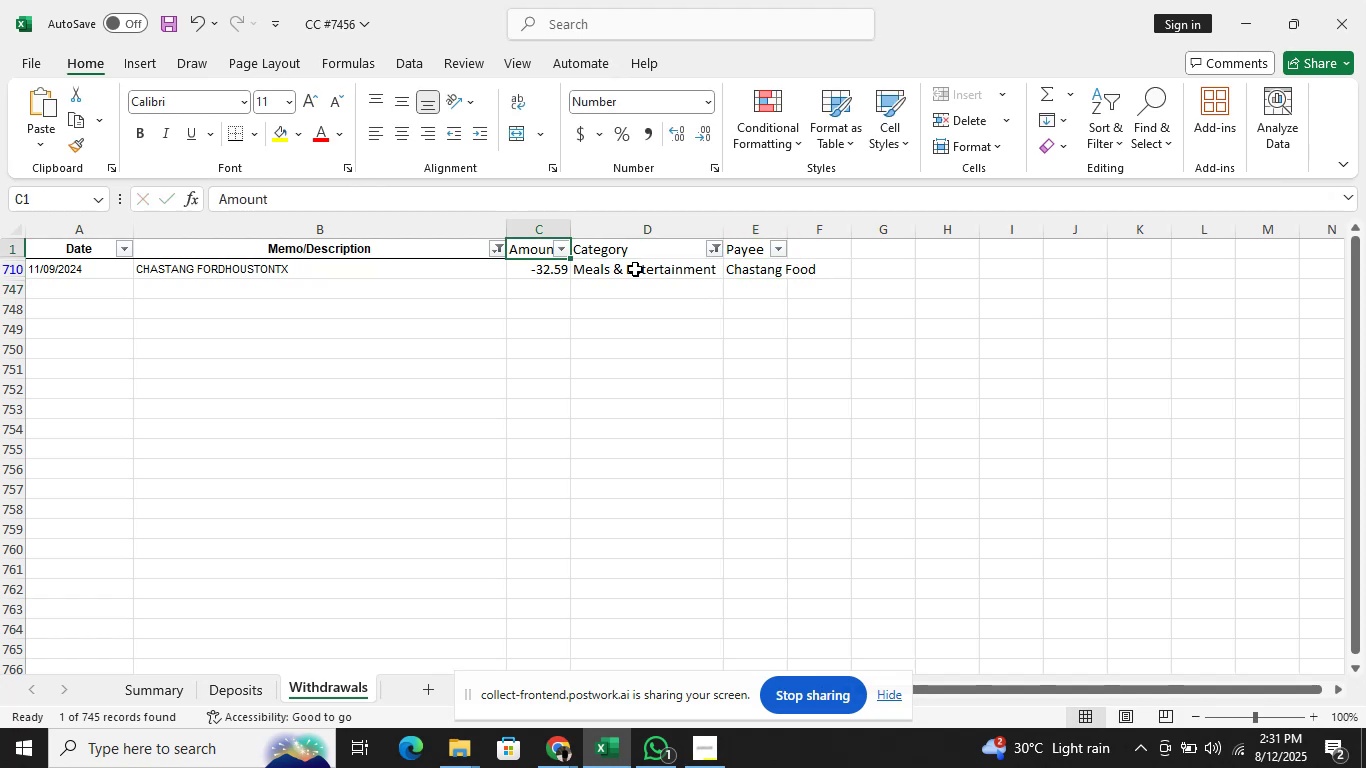 
key(ArrowLeft)
 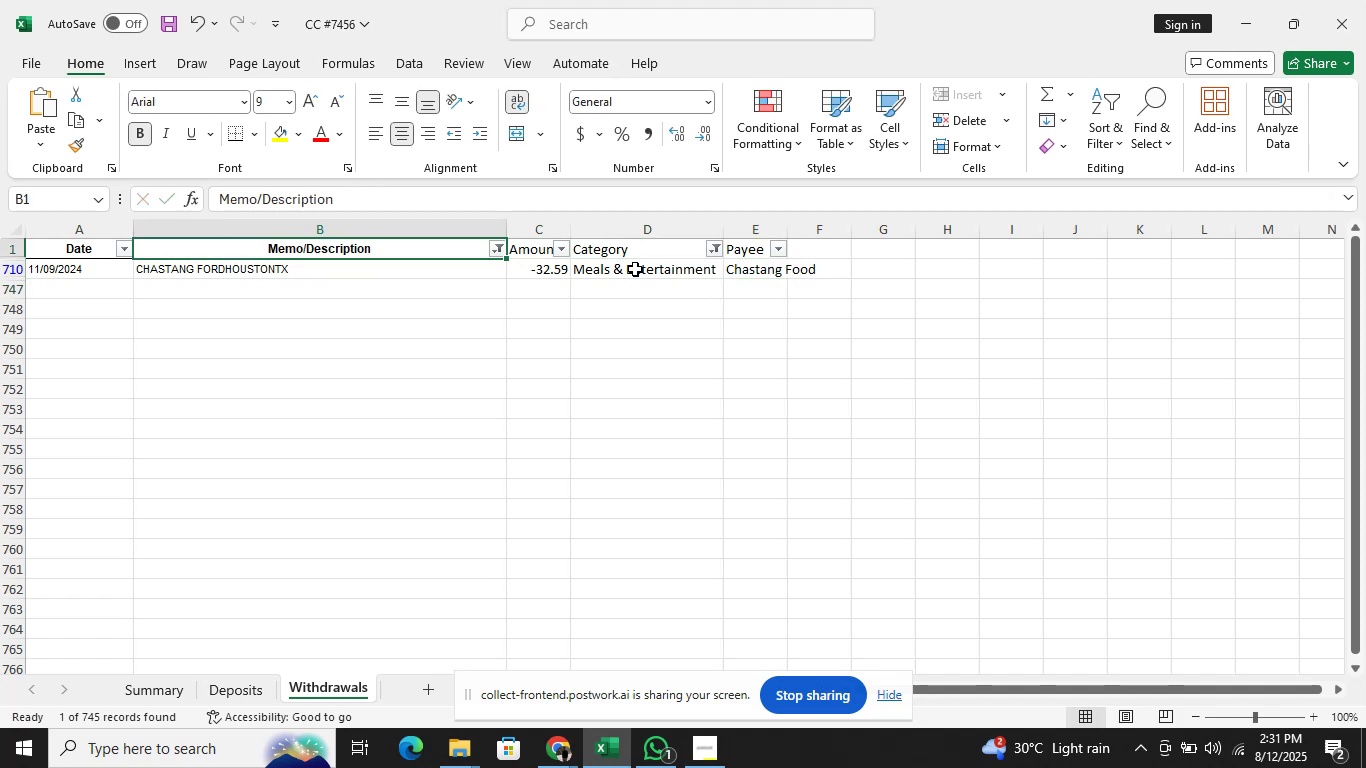 
key(Alt+ArrowDown)
 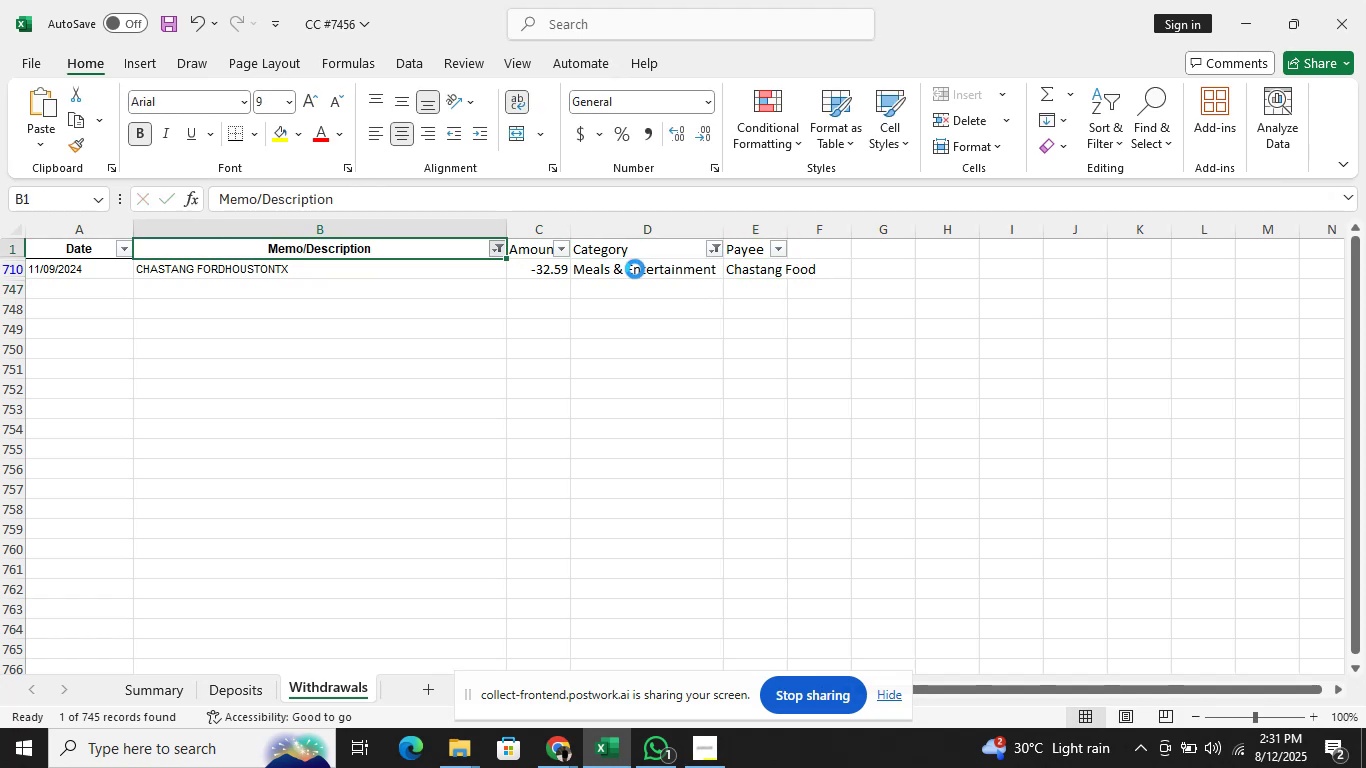 
key(ArrowDown)
 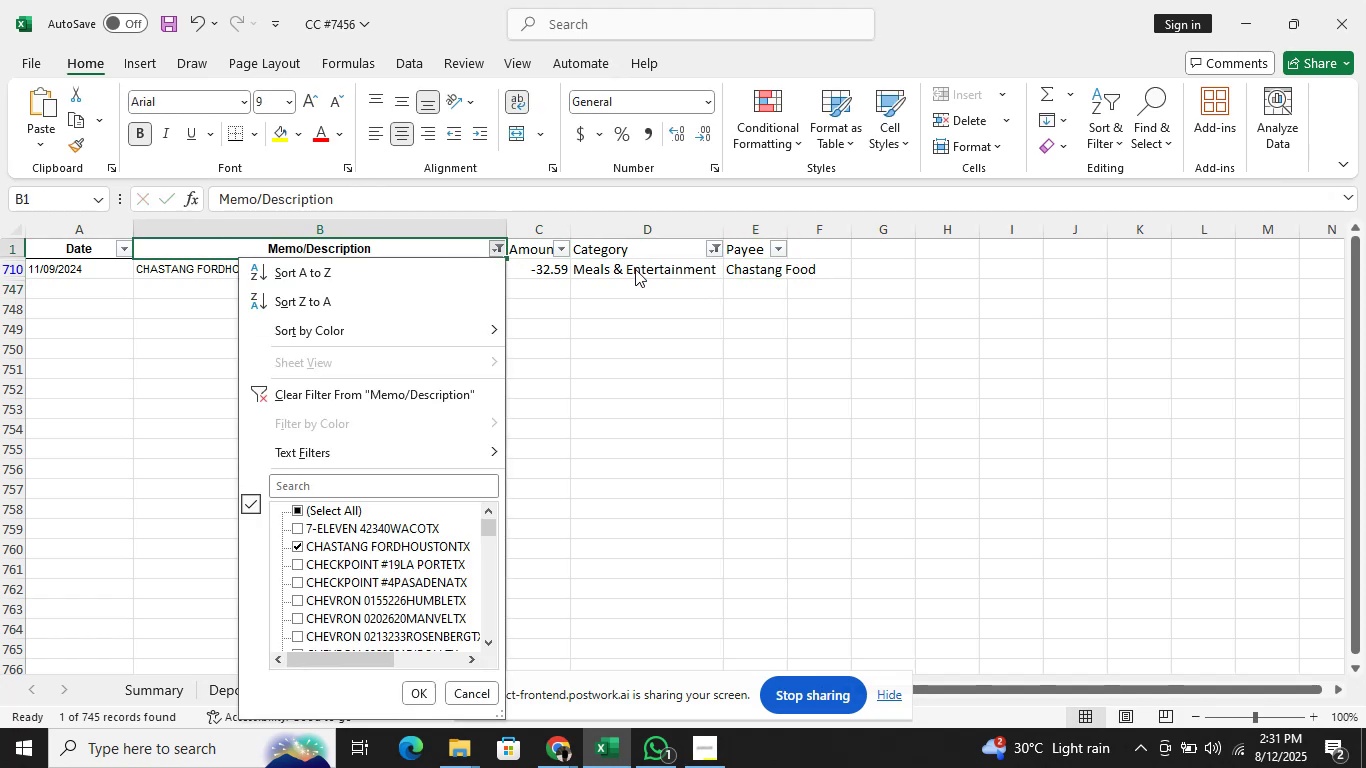 
key(ArrowDown)
 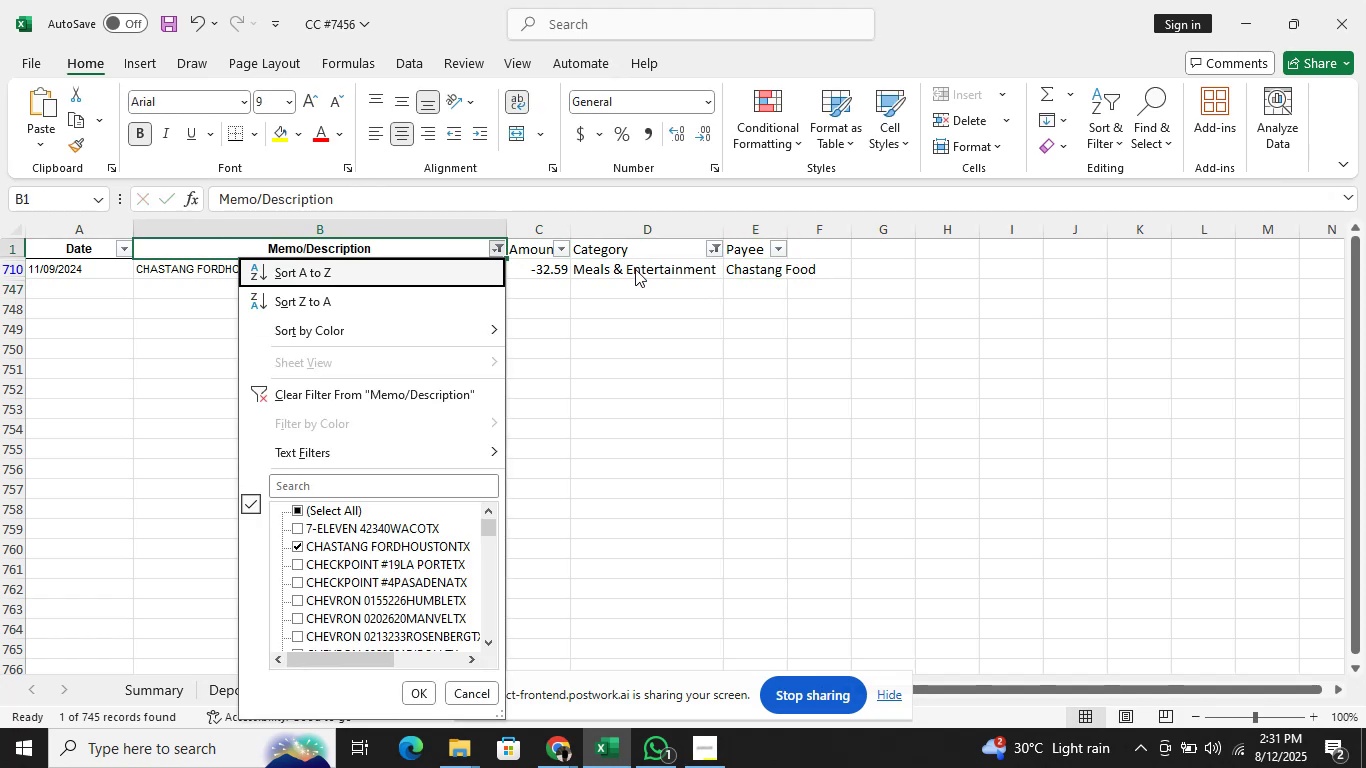 
key(ArrowDown)
 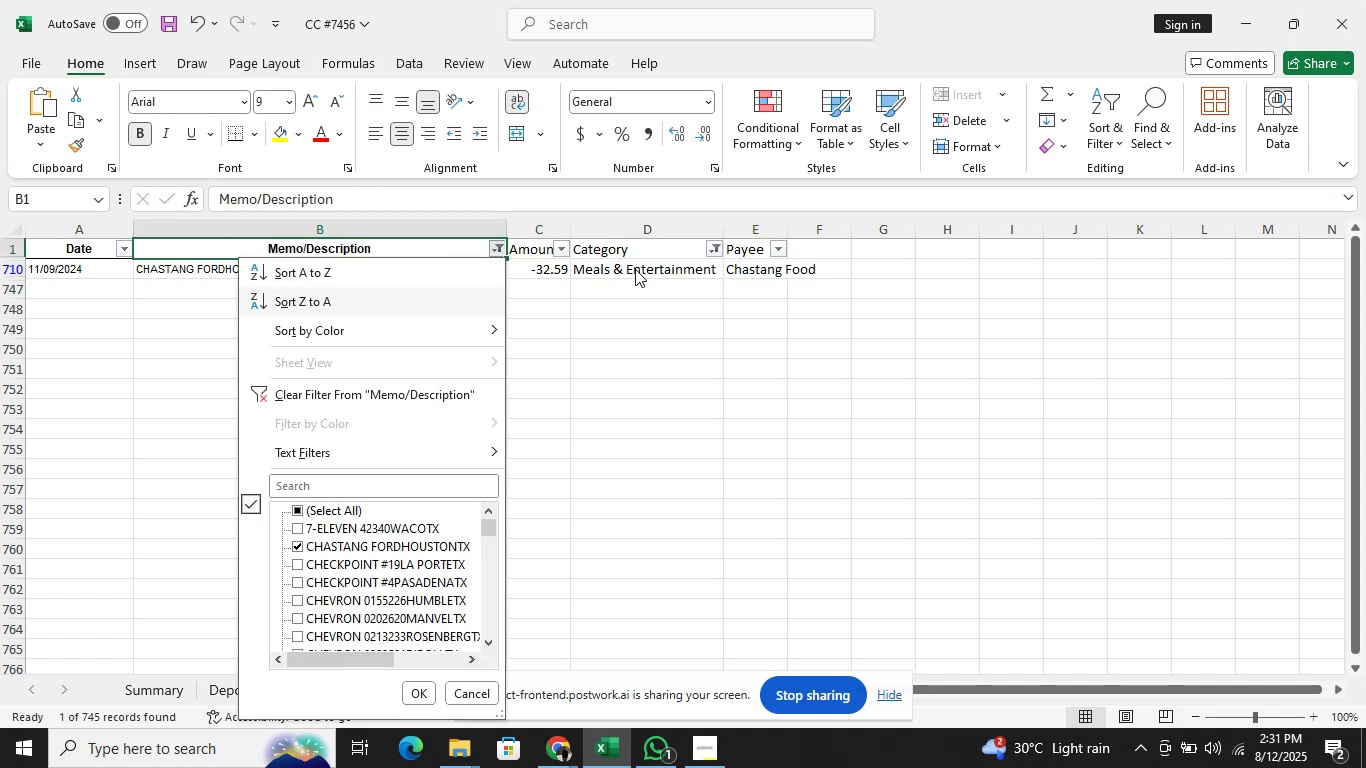 
key(ArrowDown)
 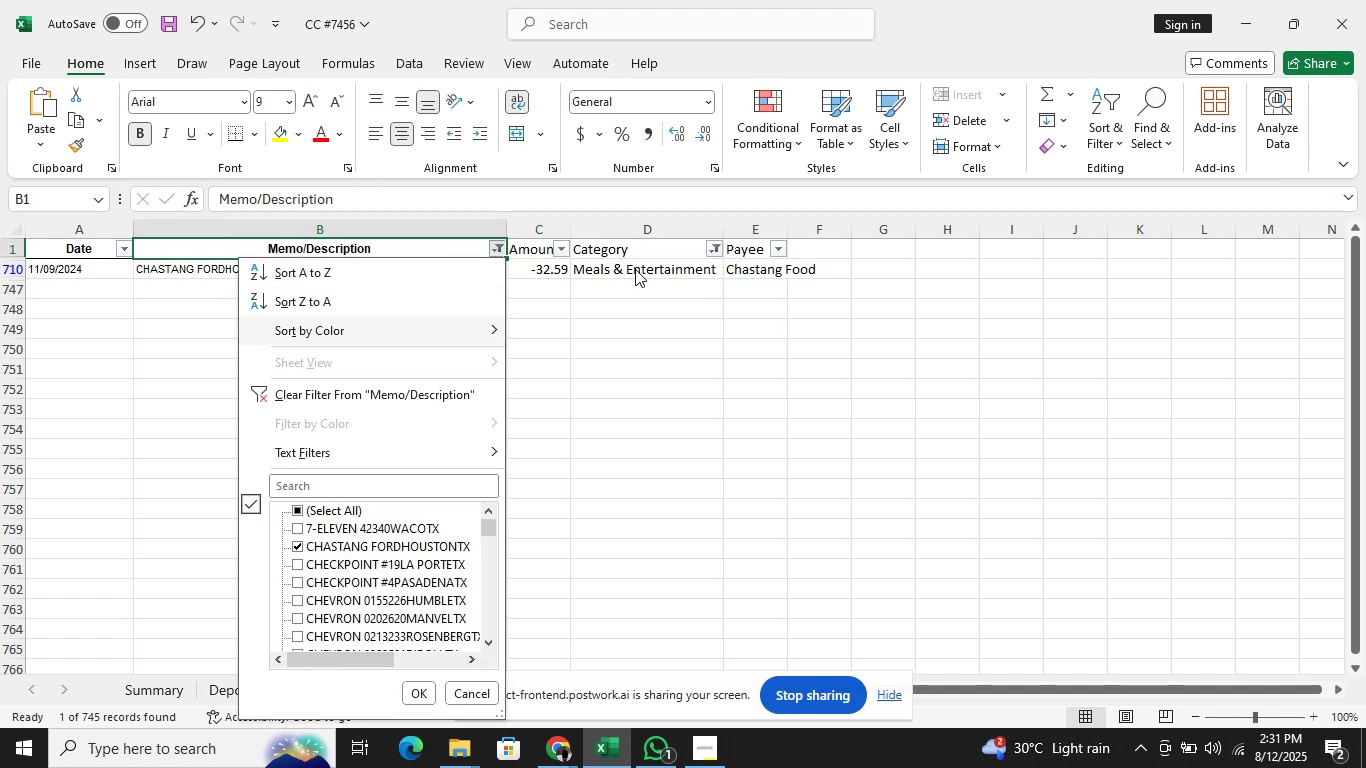 
key(ArrowDown)
 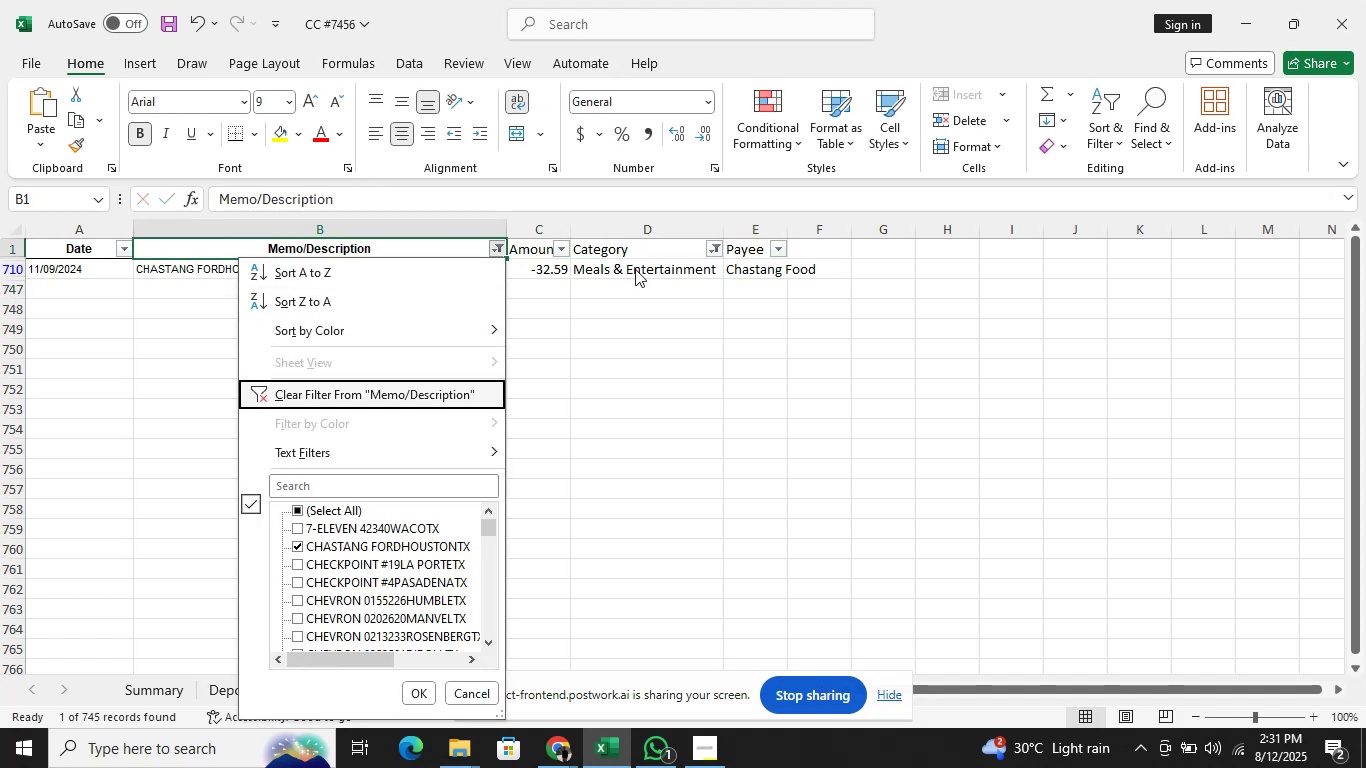 
key(ArrowDown)
 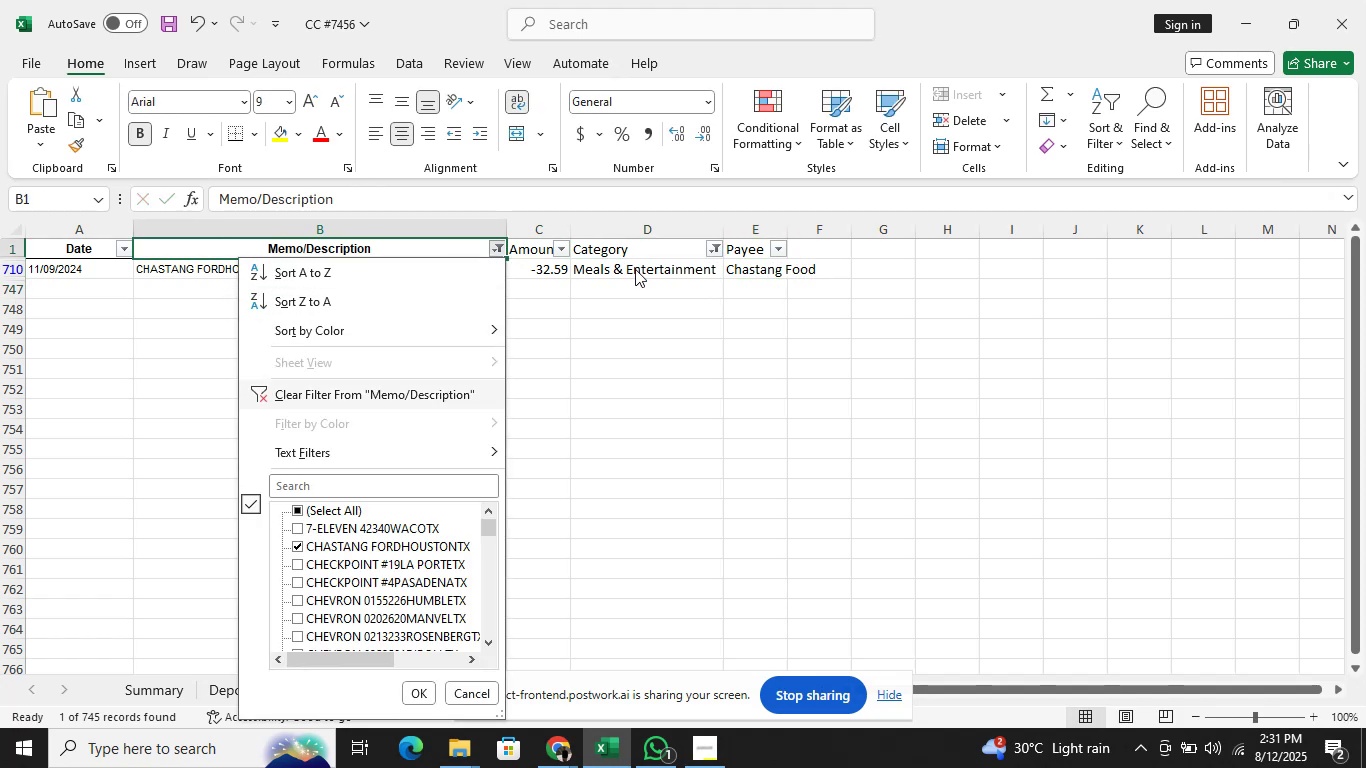 
key(ArrowDown)
 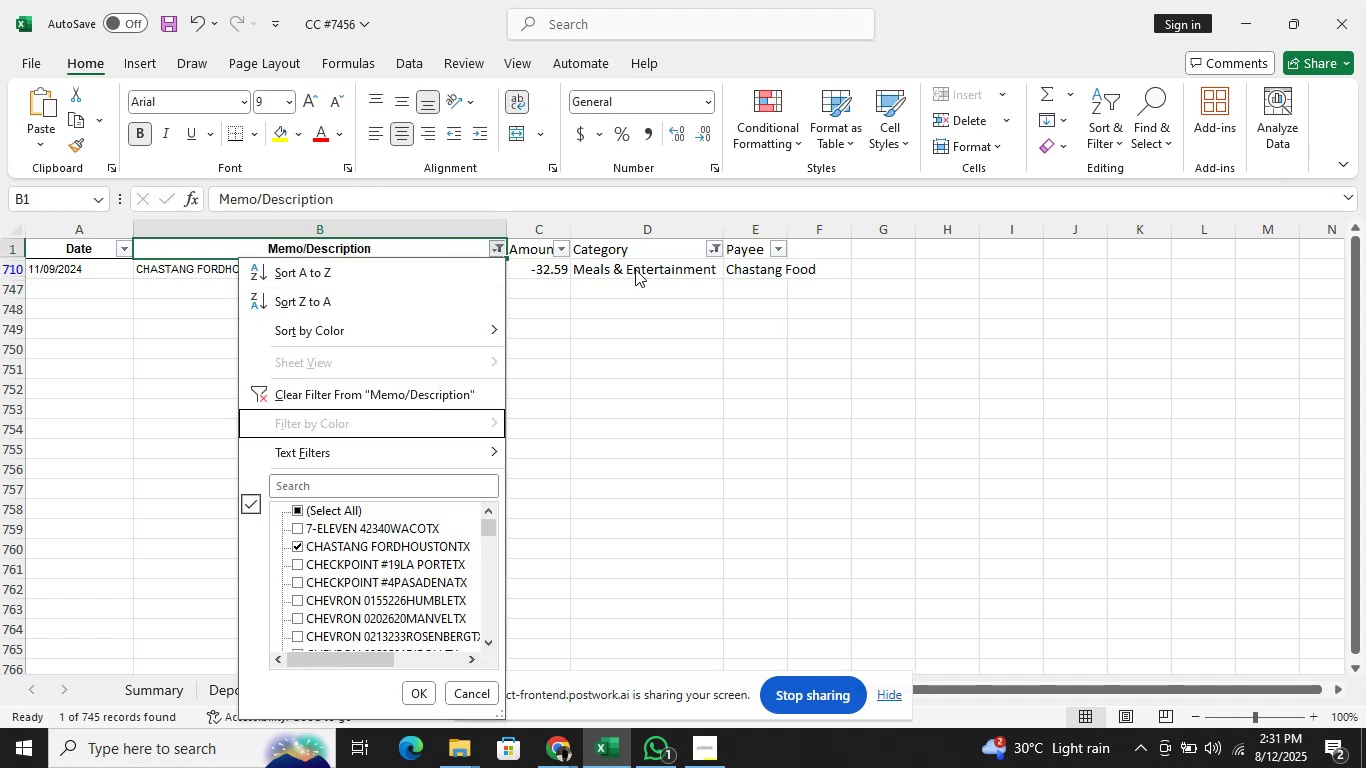 
key(ArrowDown)
 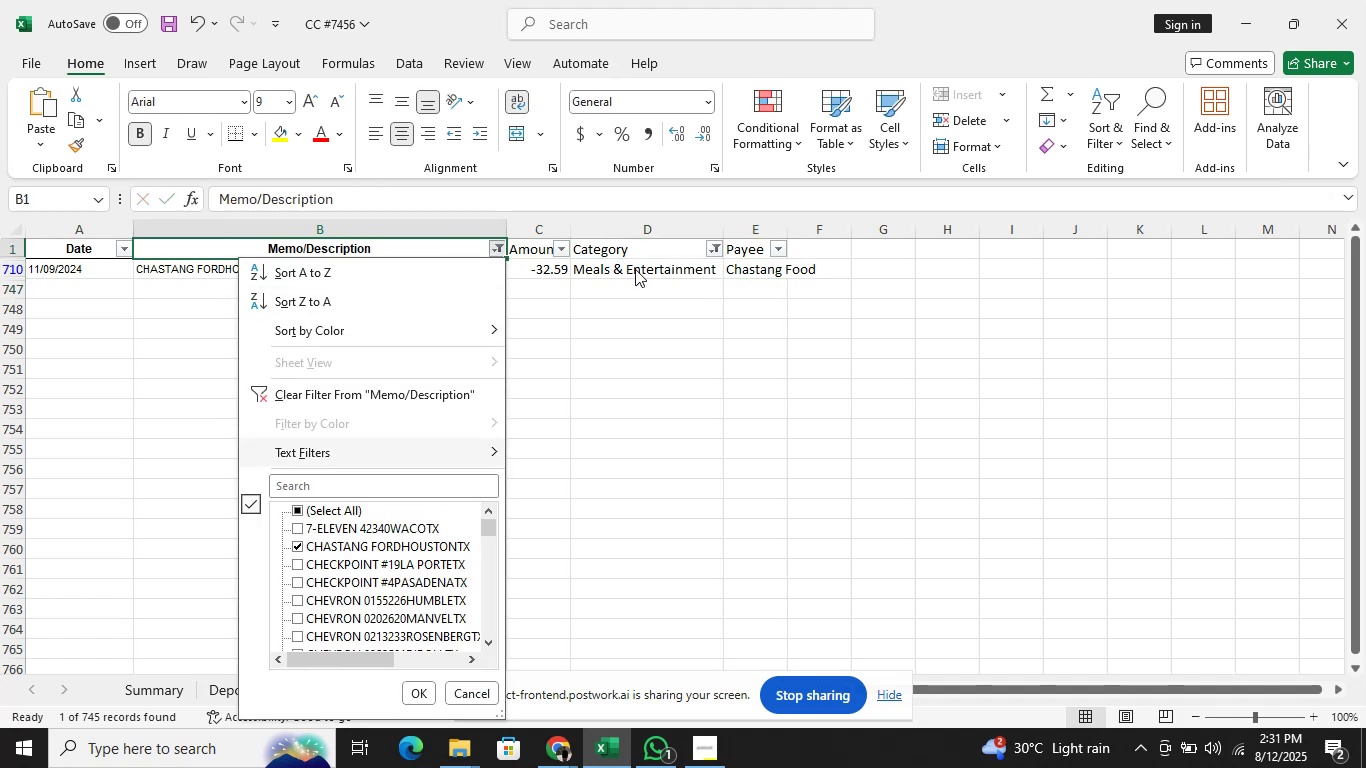 
key(ArrowDown)
 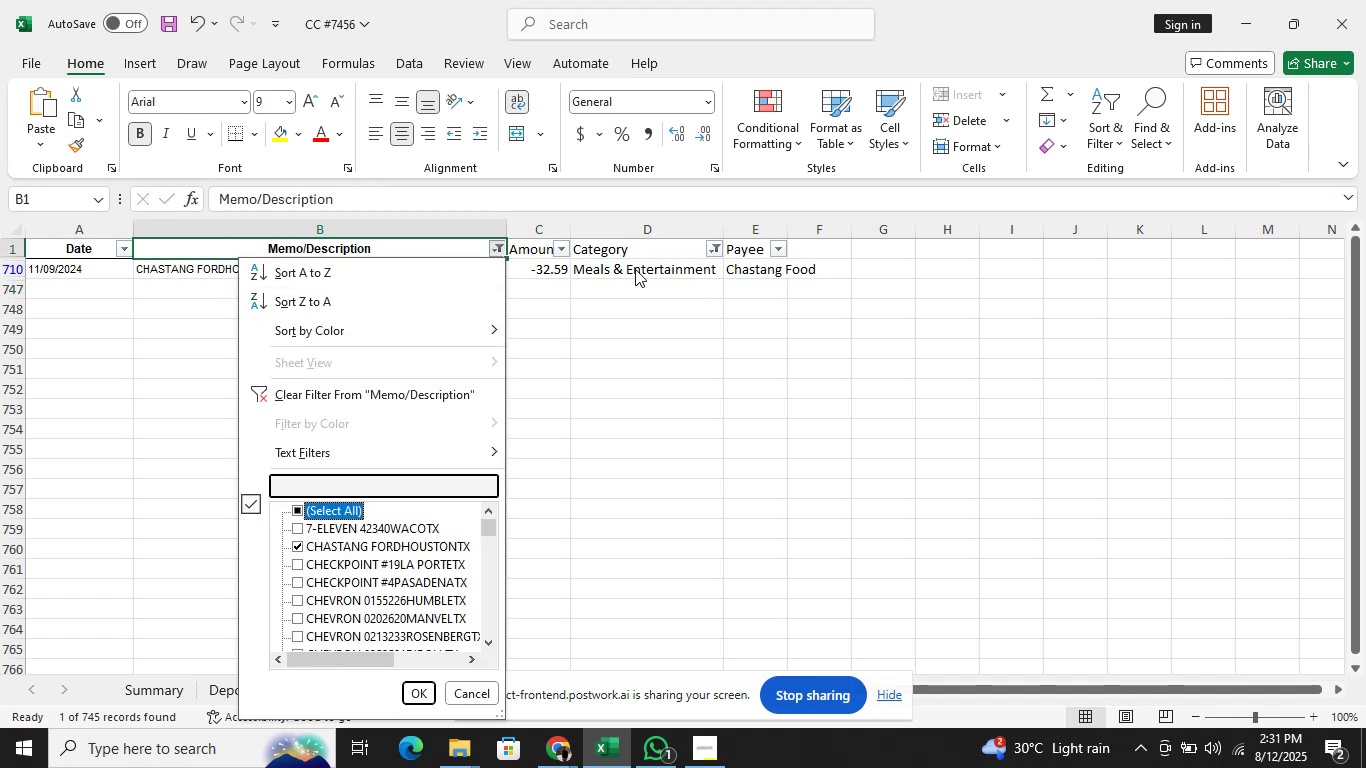 
key(ArrowDown)
 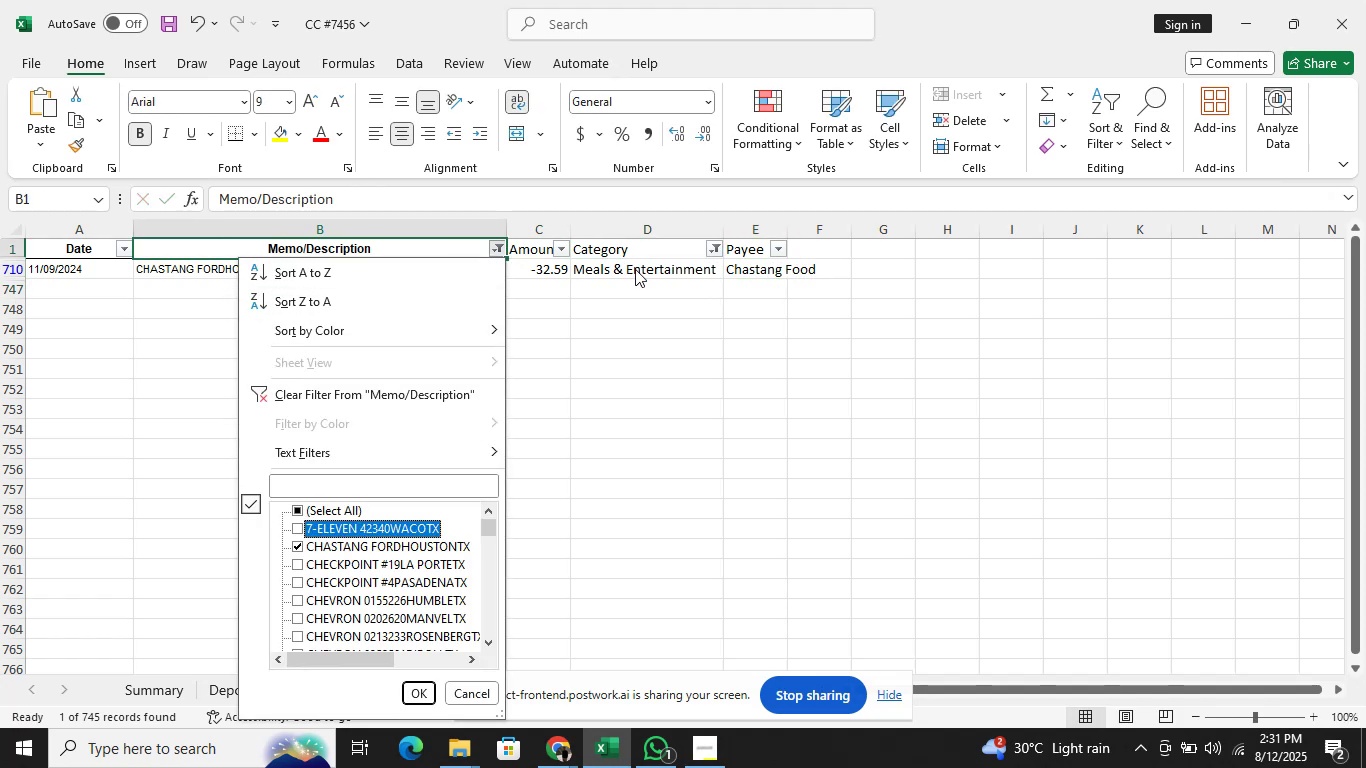 
key(ArrowDown)
 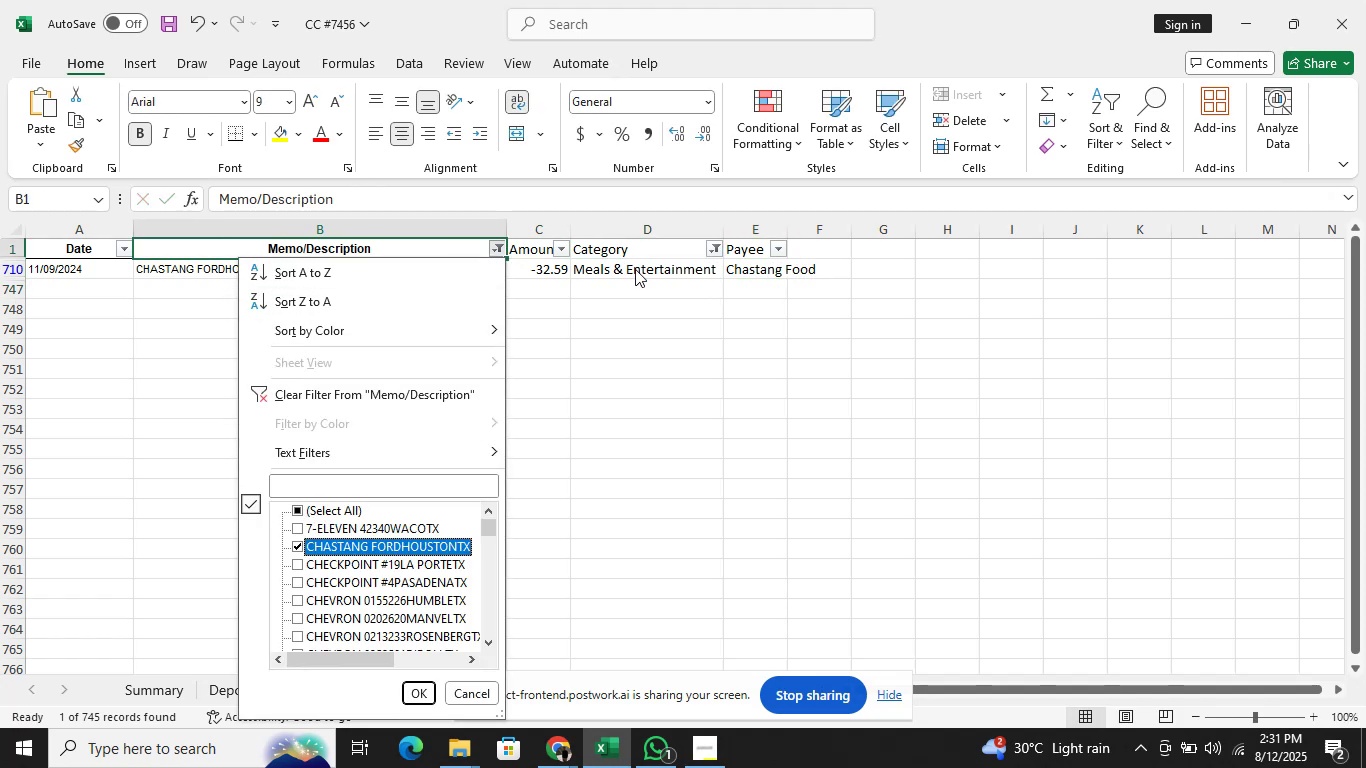 
key(Space)
 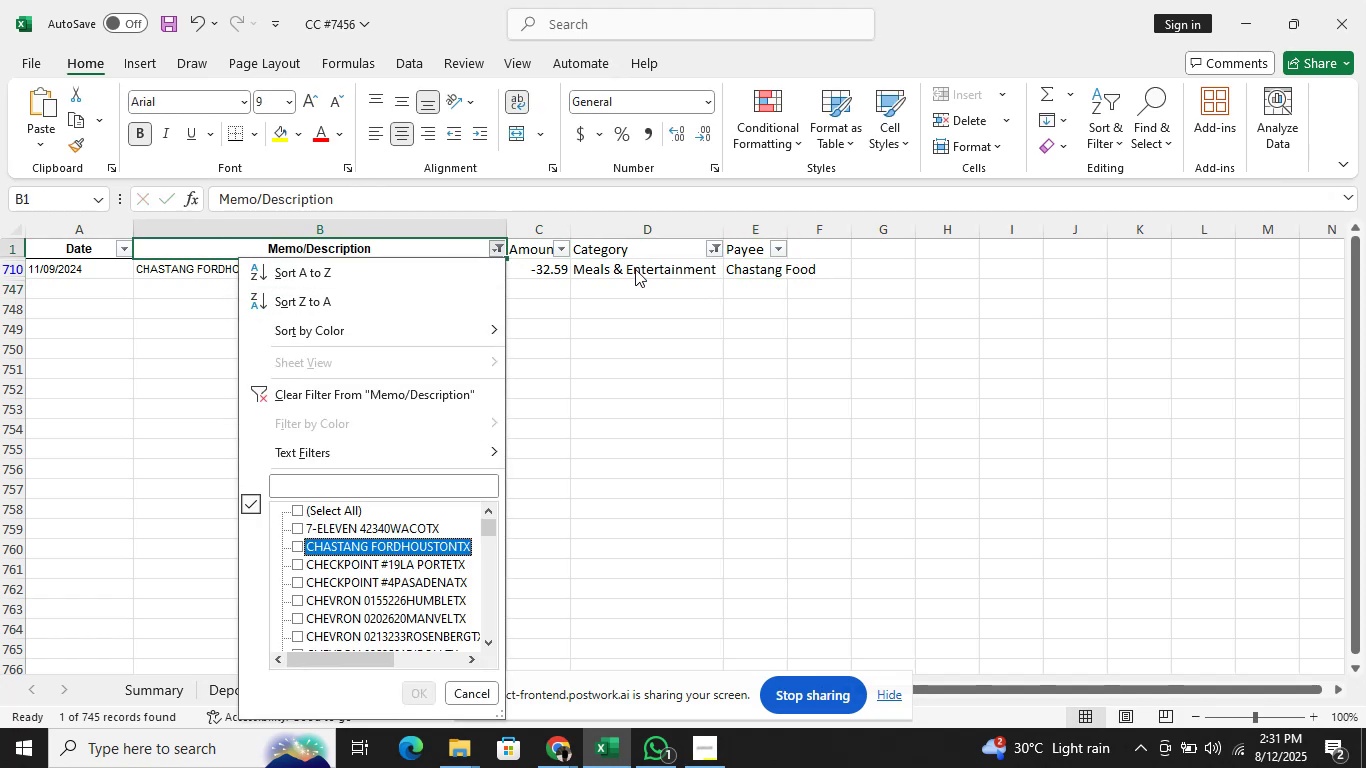 
key(ArrowDown)
 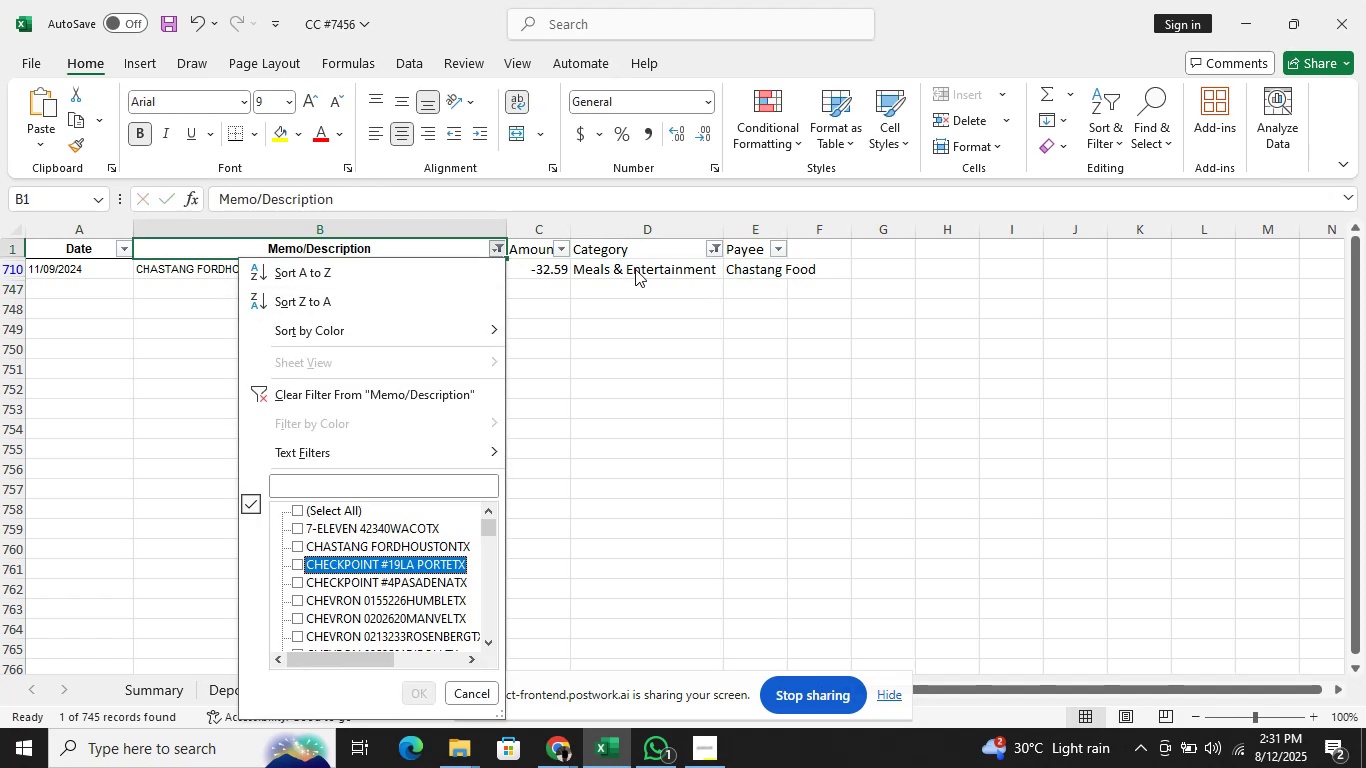 
key(Space)
 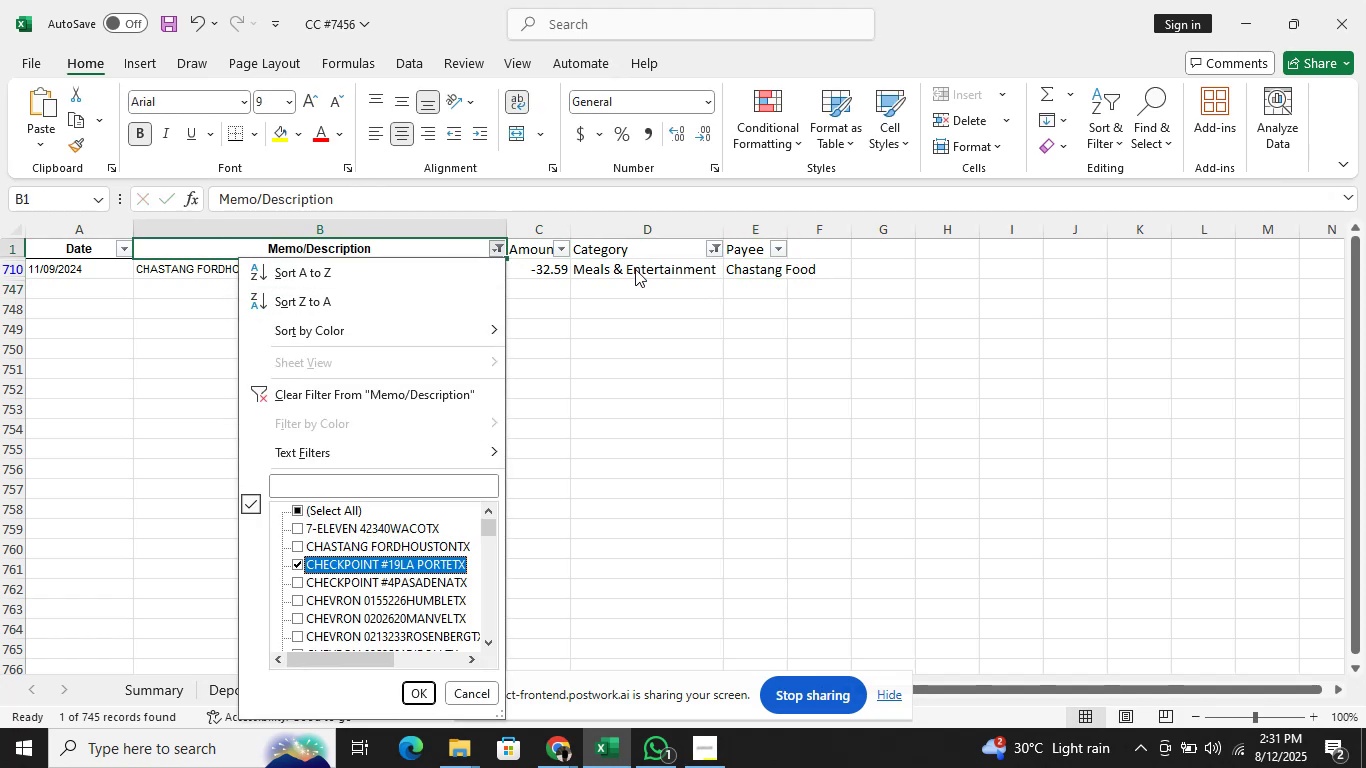 
key(ArrowDown)
 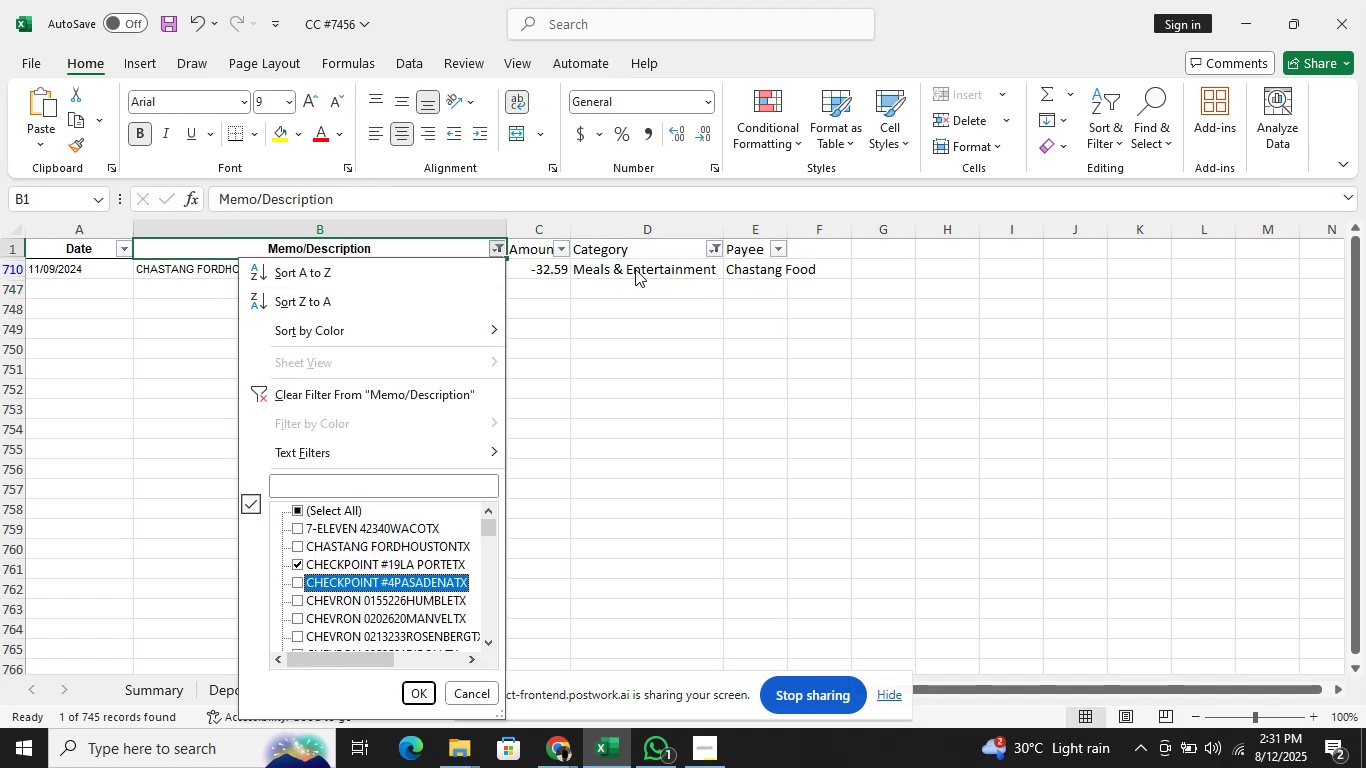 
key(Space)
 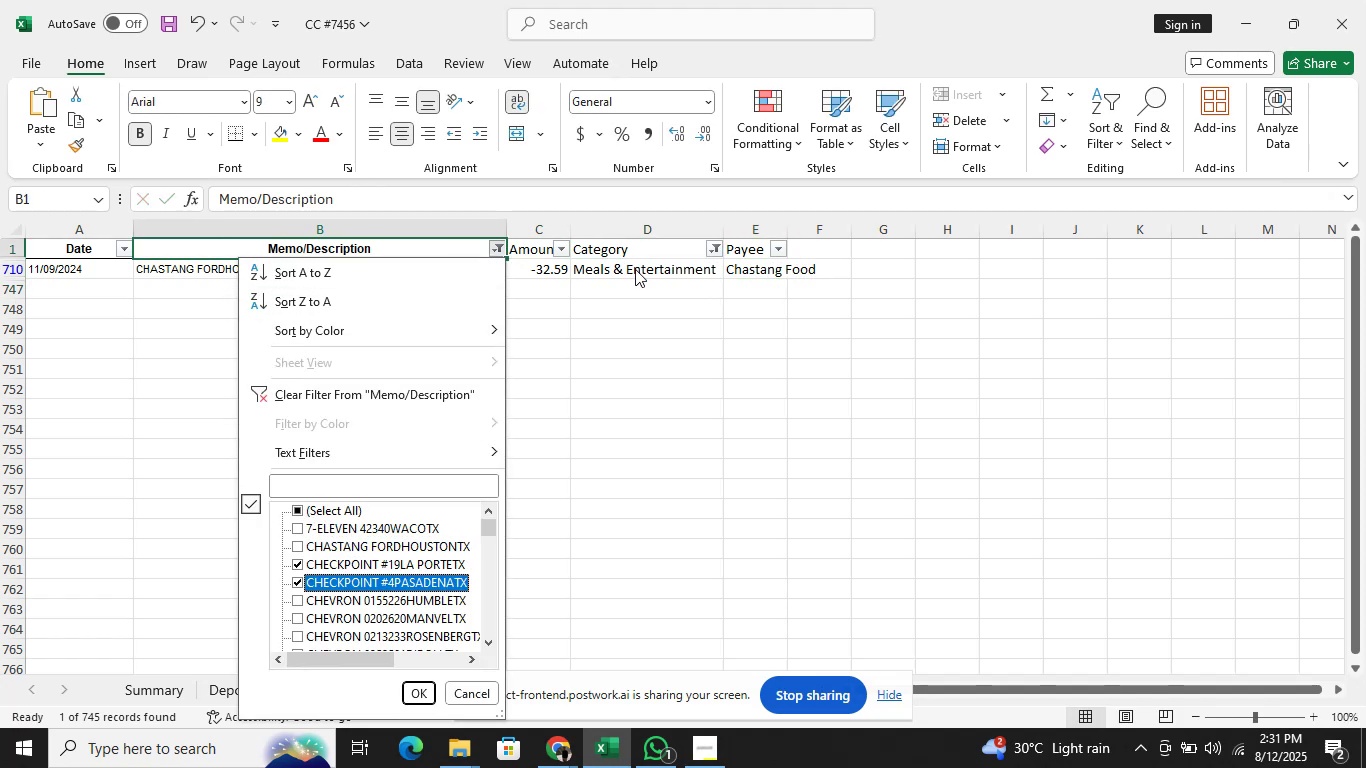 
key(Enter)
 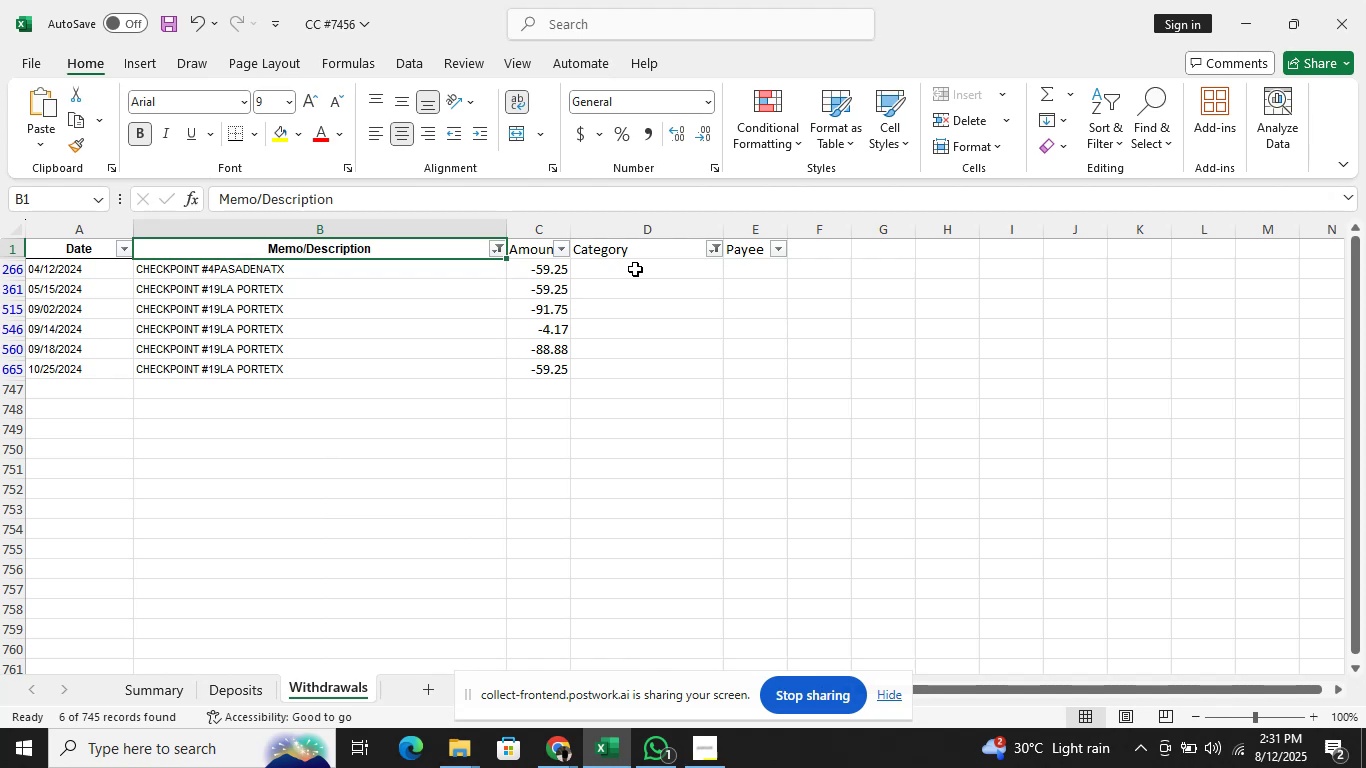 
key(ArrowDown)
 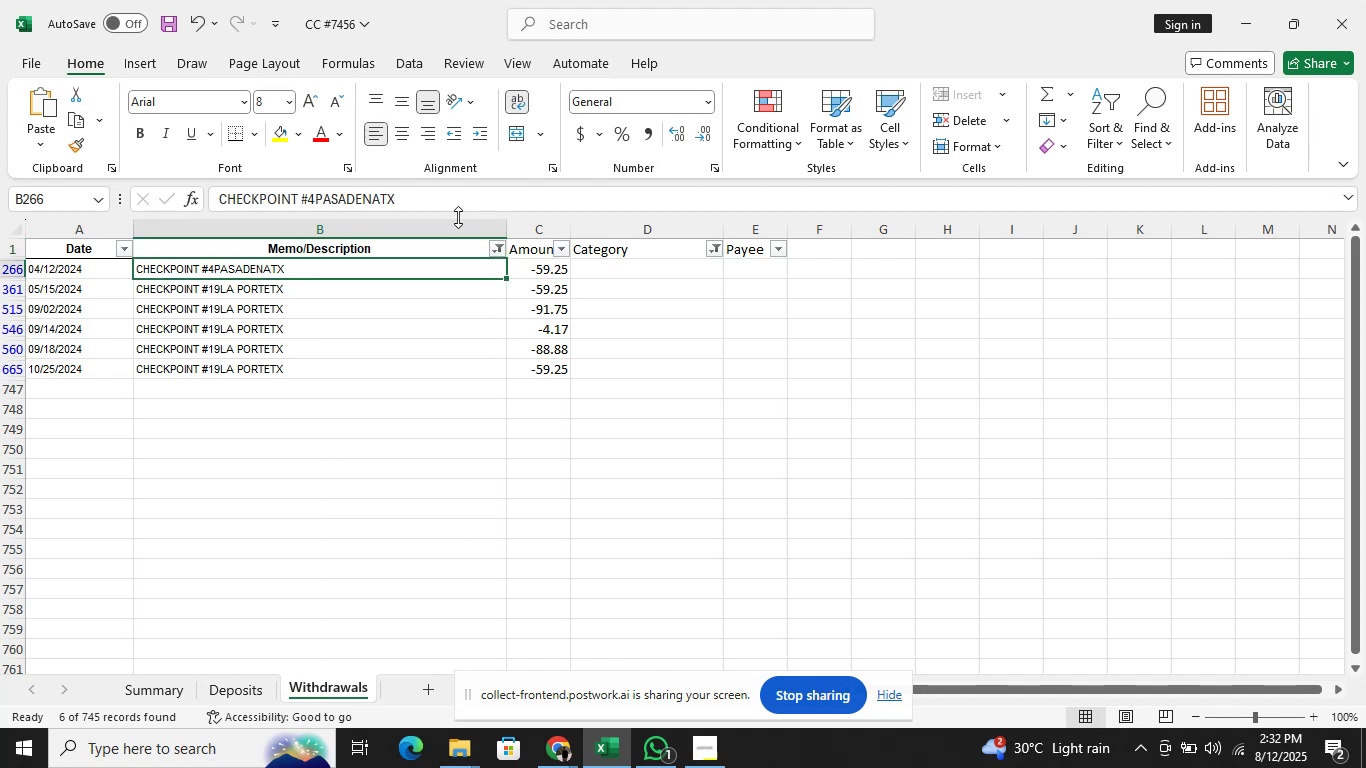 
left_click([462, 191])
 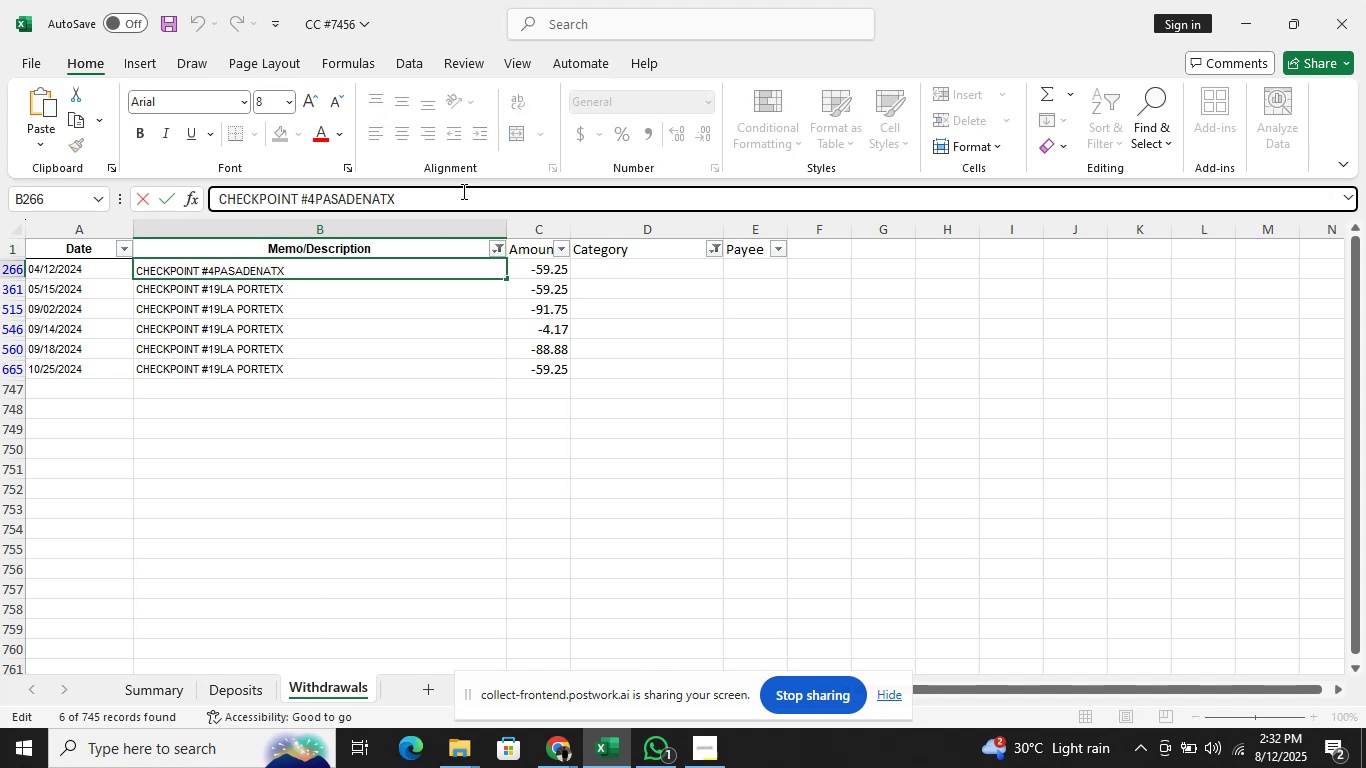 
hold_key(key=ArrowLeft, duration=1.53)
 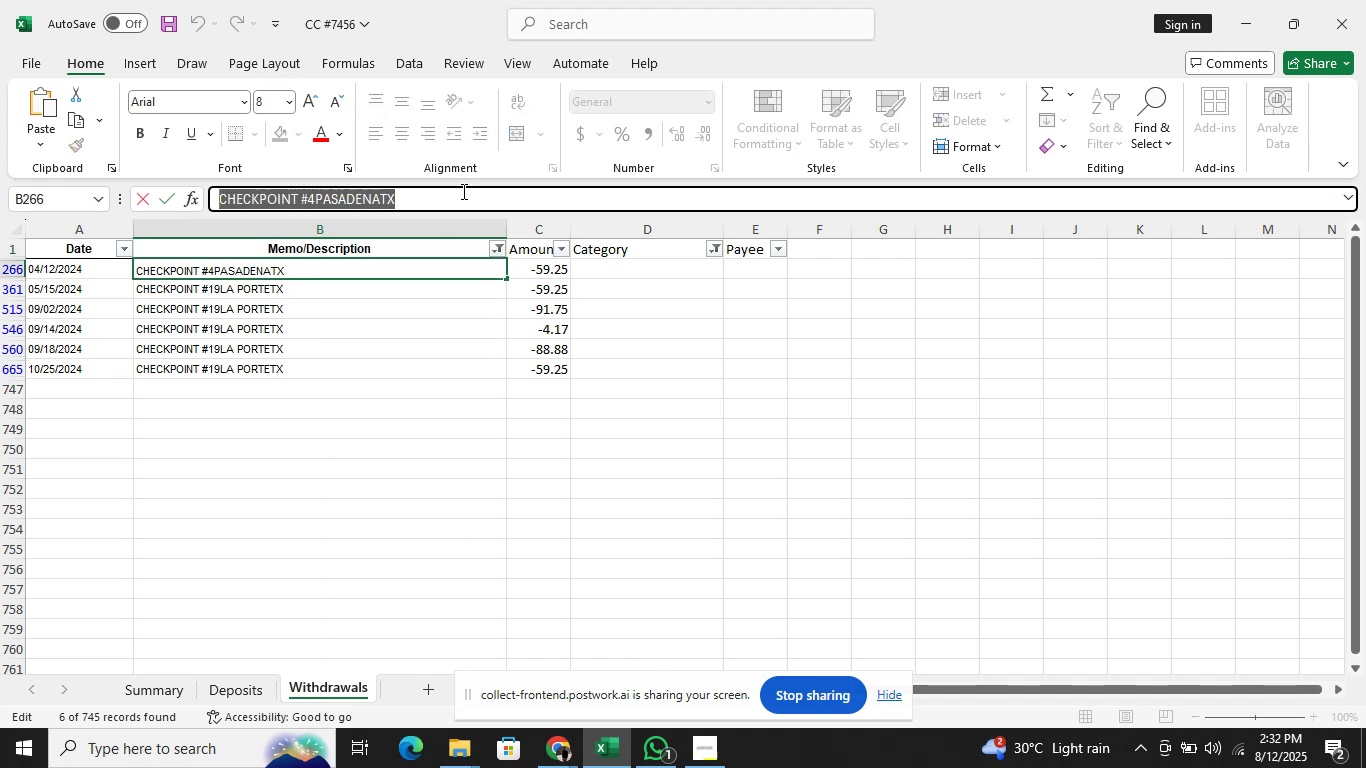 
key(Shift+ArrowLeft)
 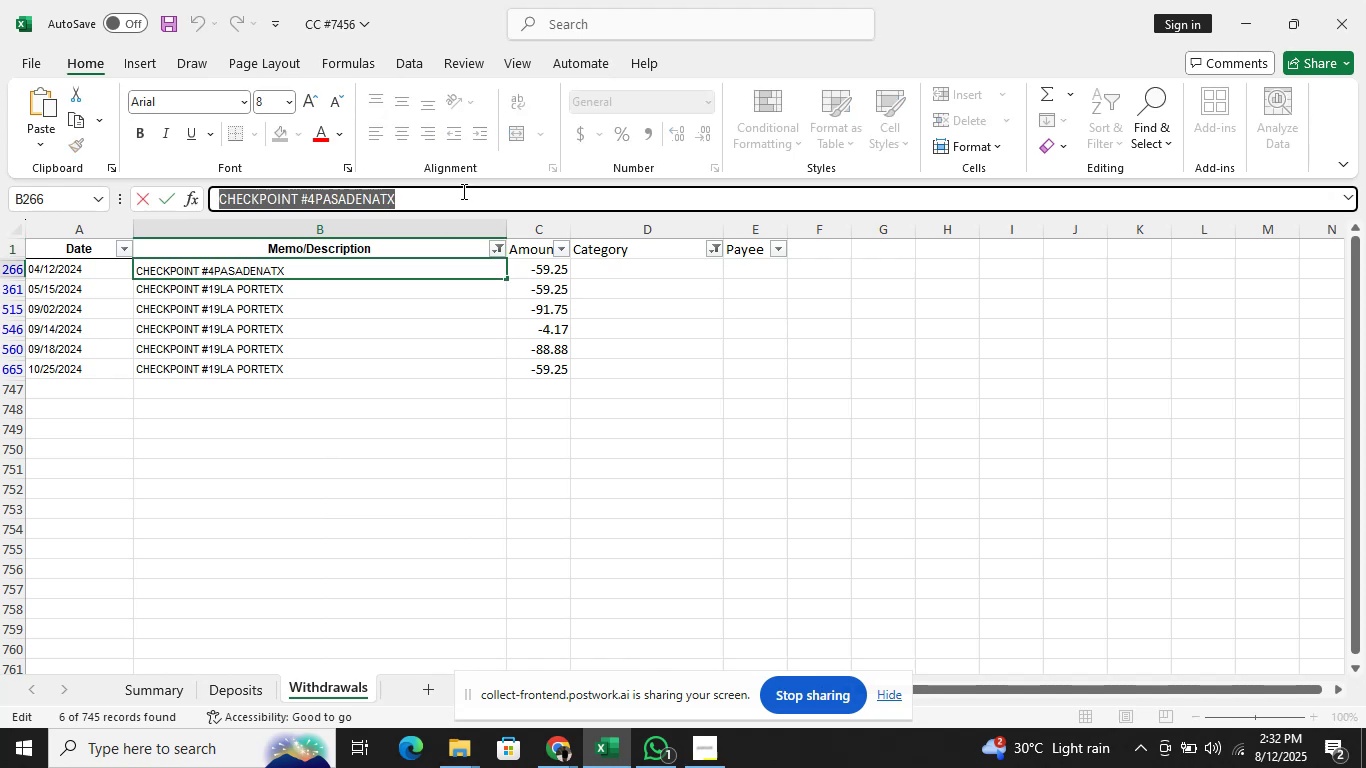 
key(Shift+ArrowLeft)
 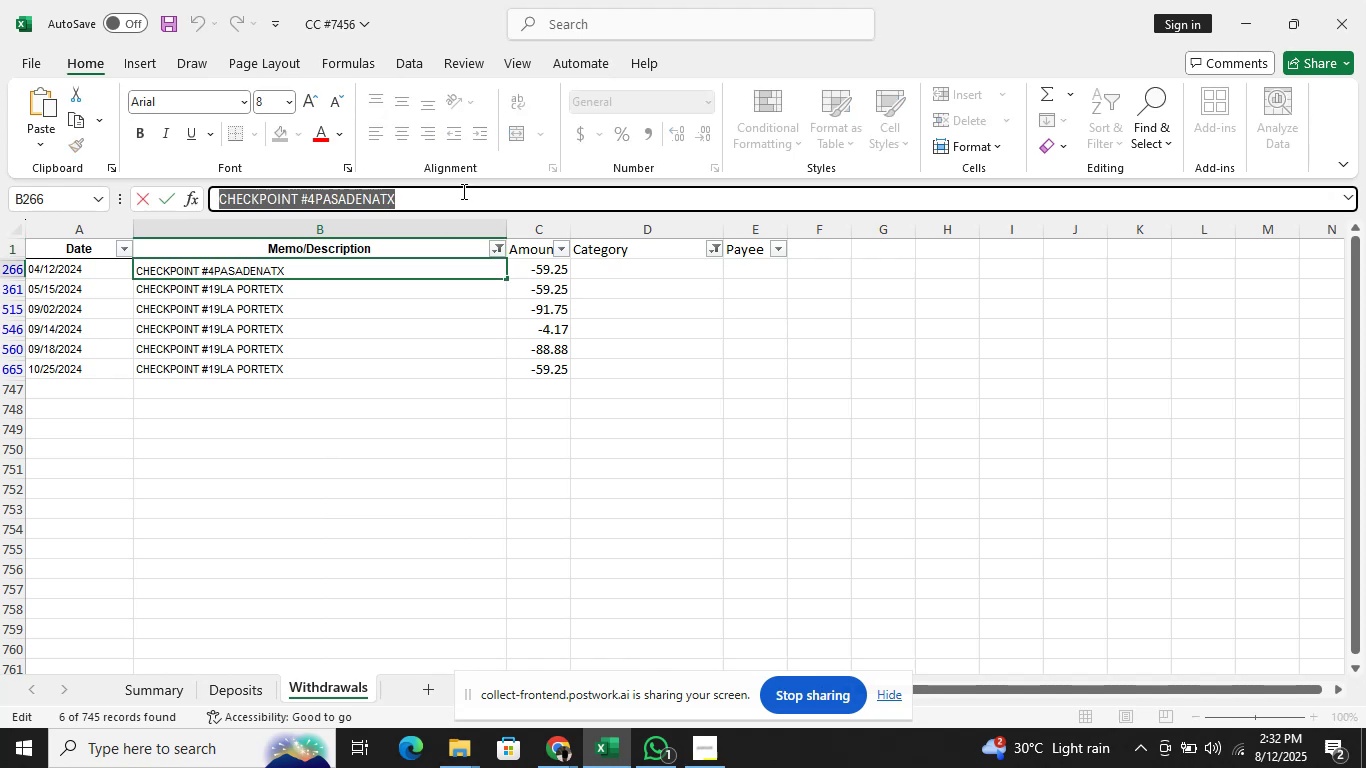 
key(Control+C)
 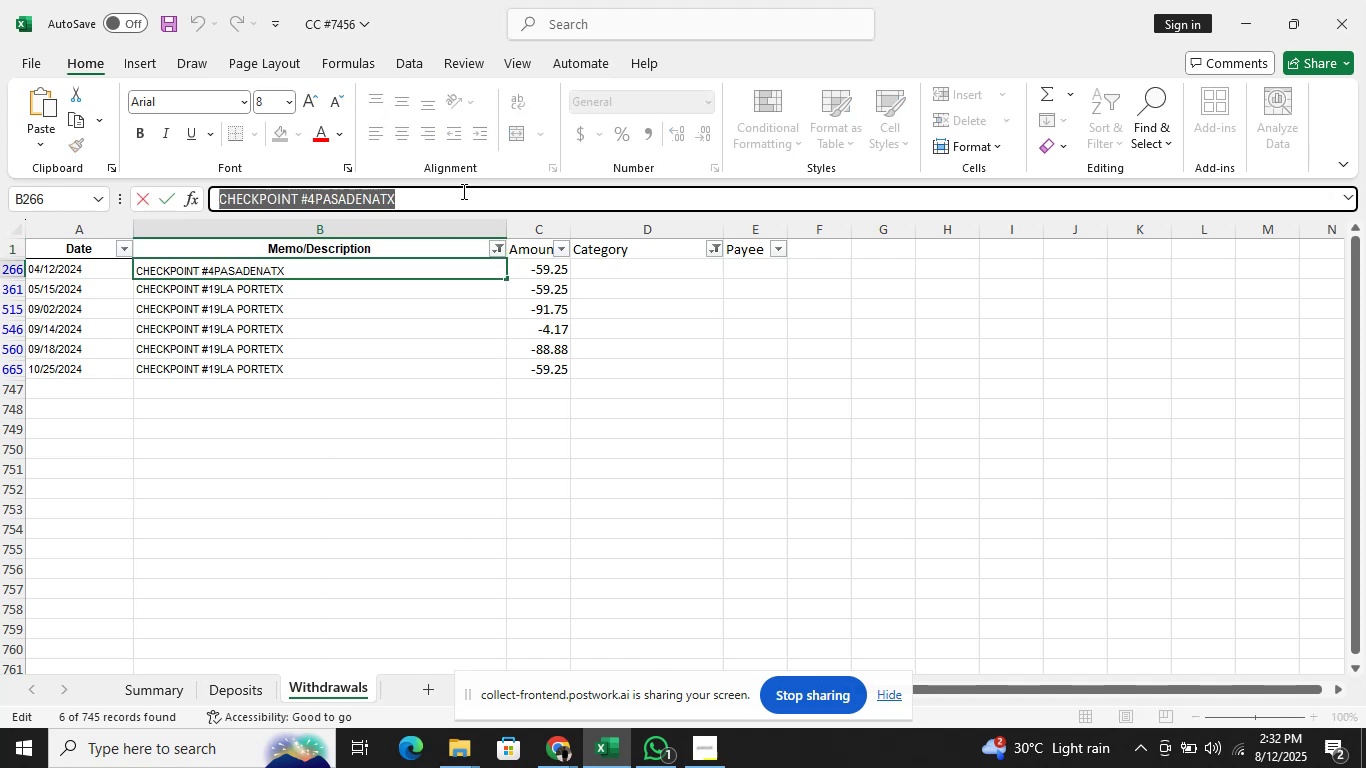 
key(Alt+Tab)
 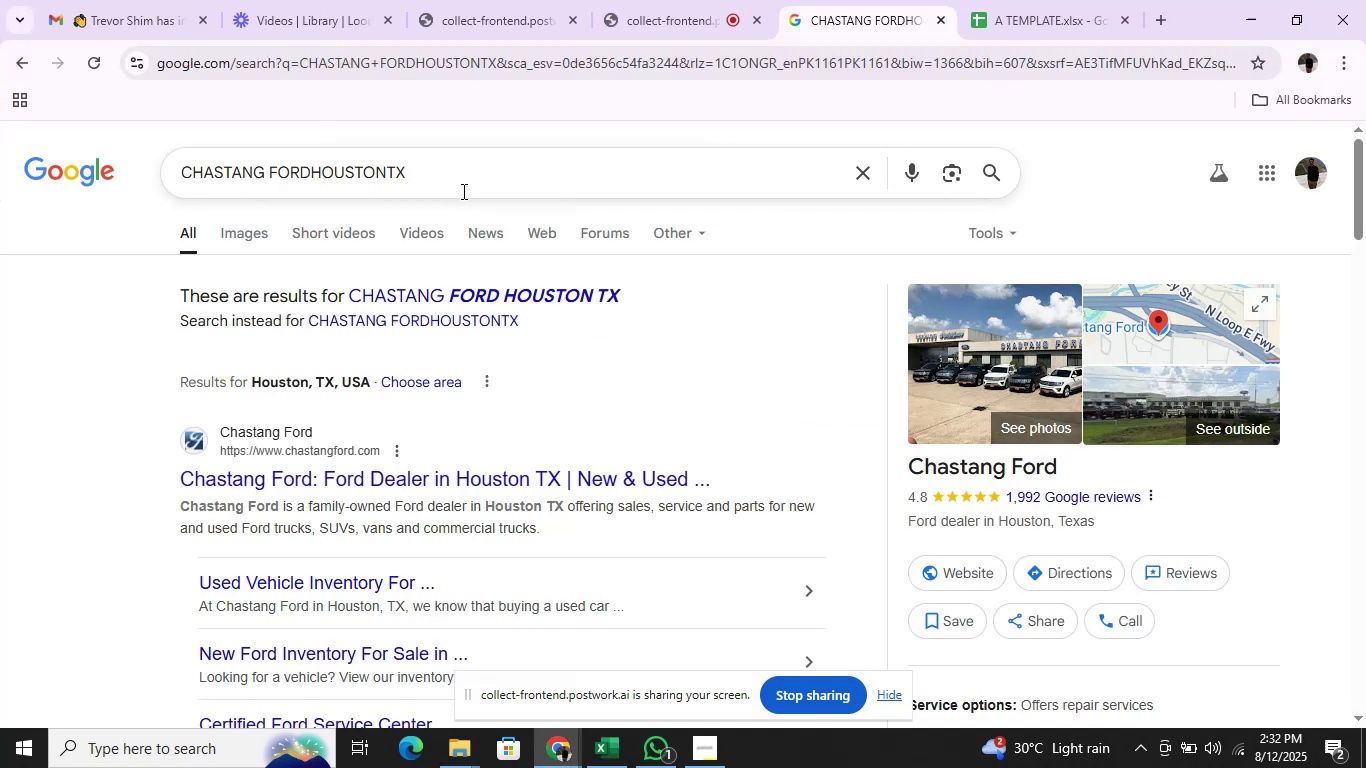 
left_click([462, 191])
 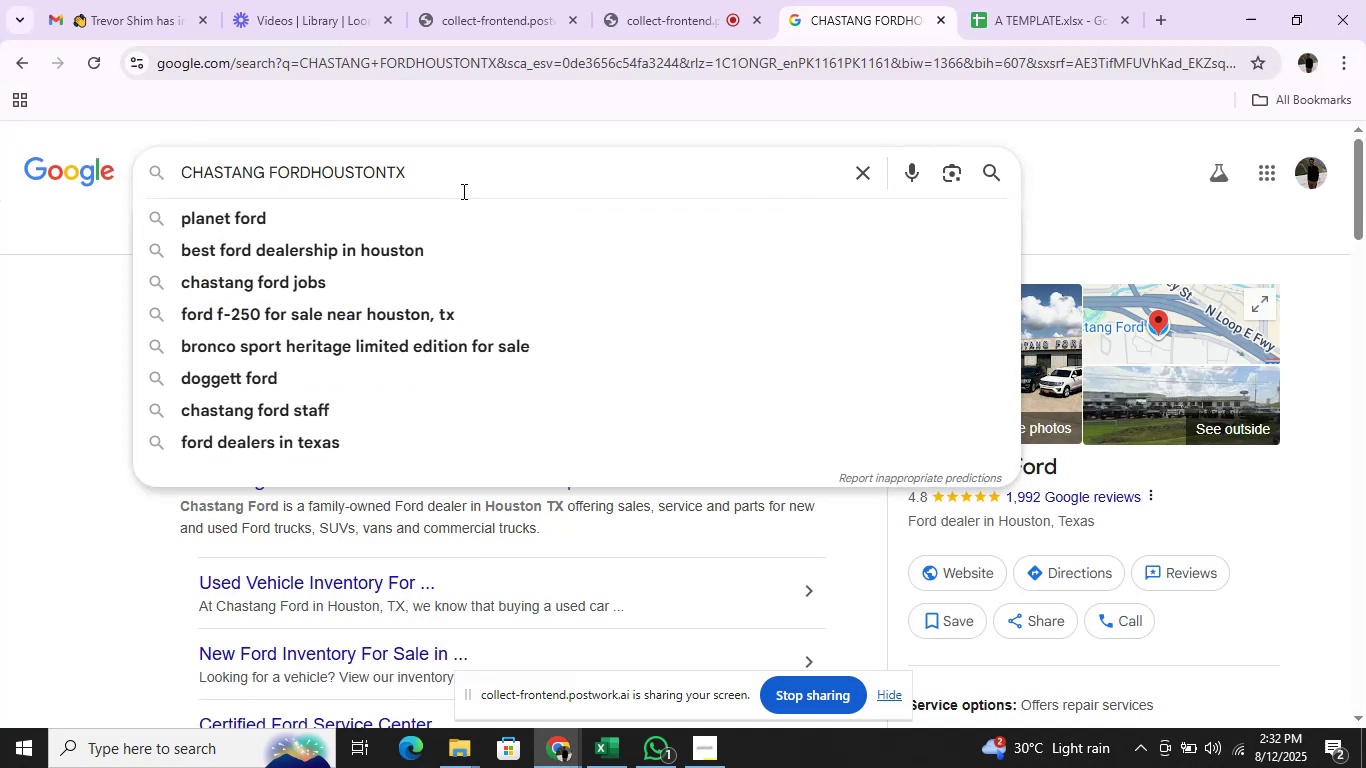 
hold_key(key=Backspace, duration=1.5)
 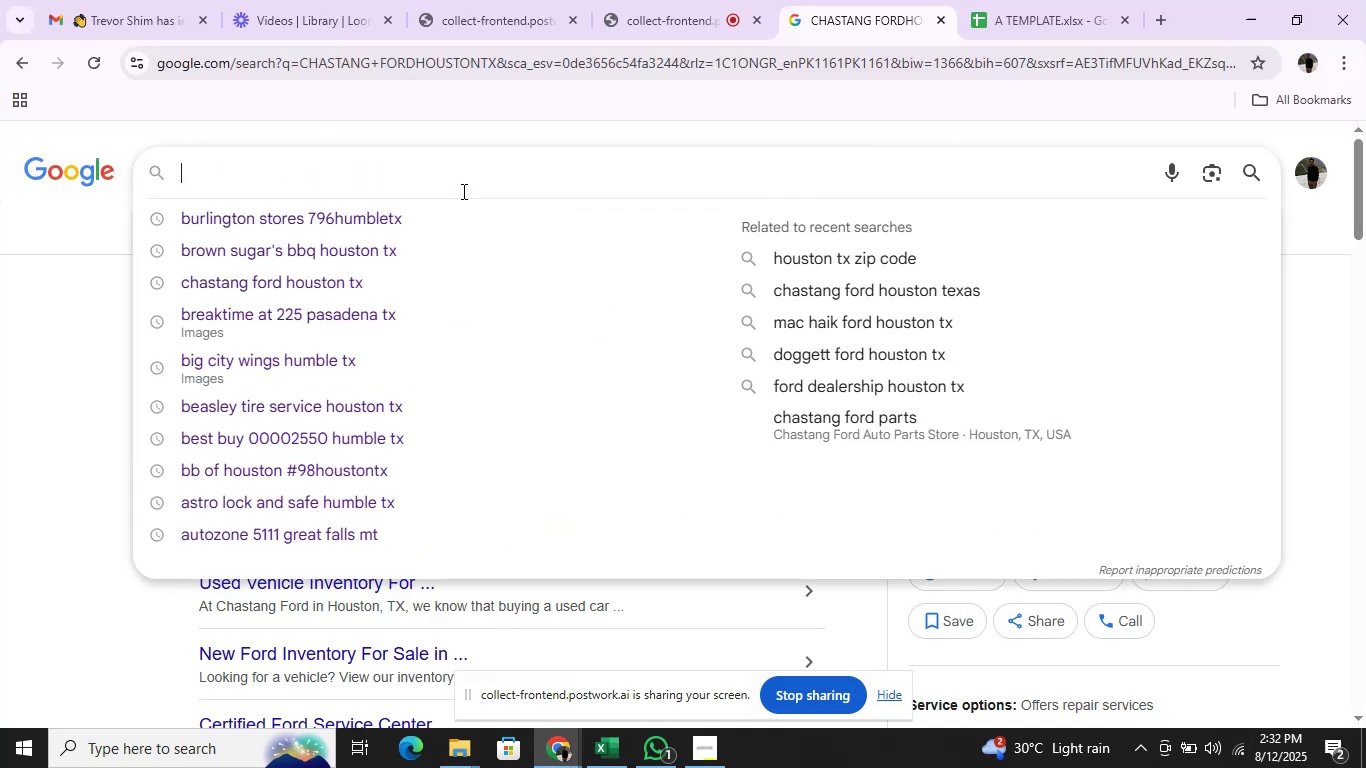 
key(Backspace)
 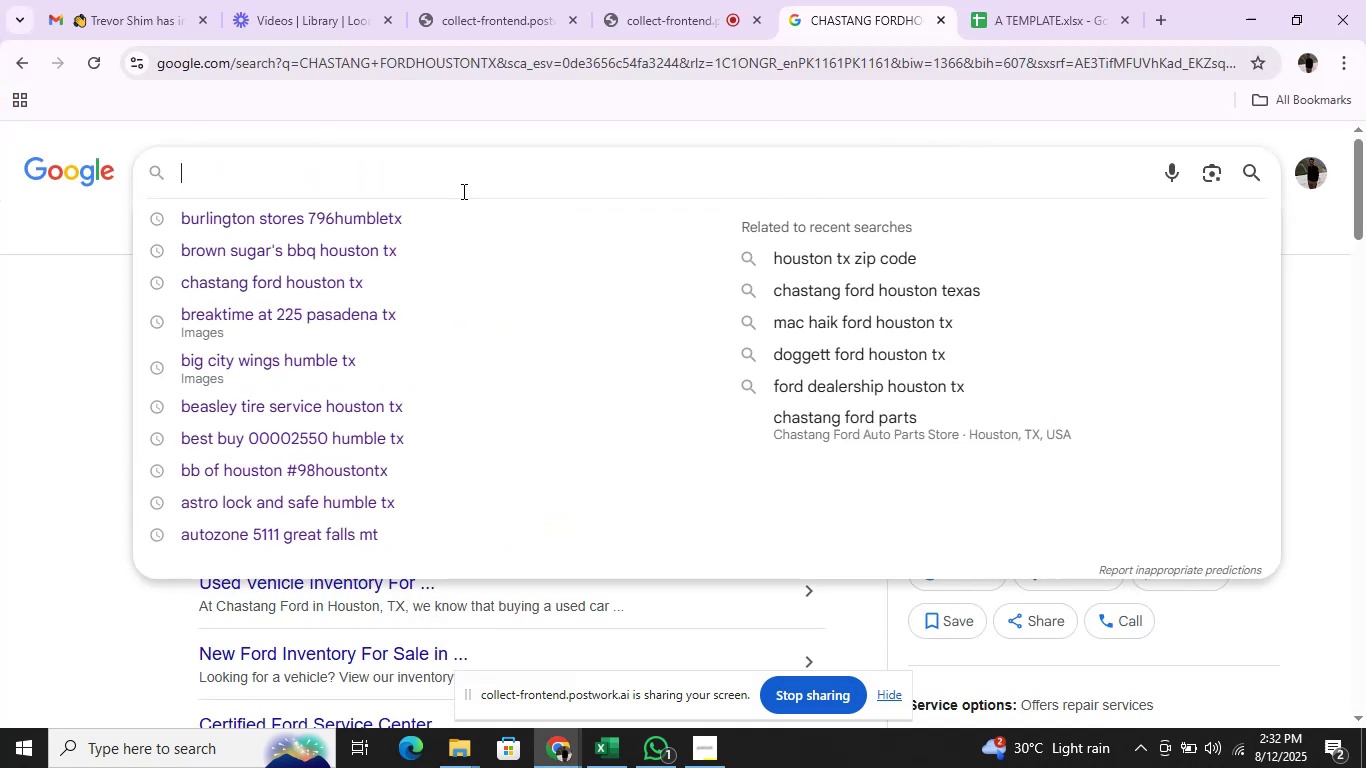 
key(Control+V)
 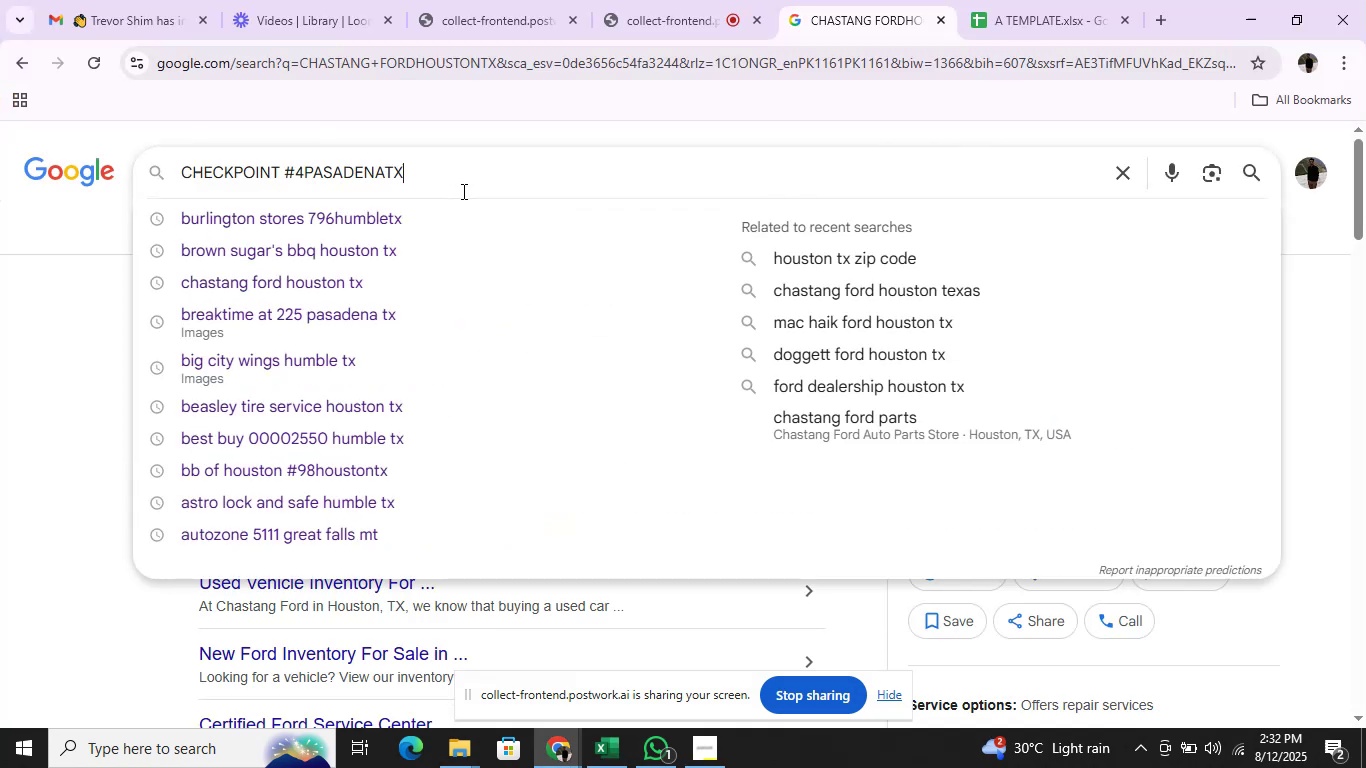 
key(Enter)
 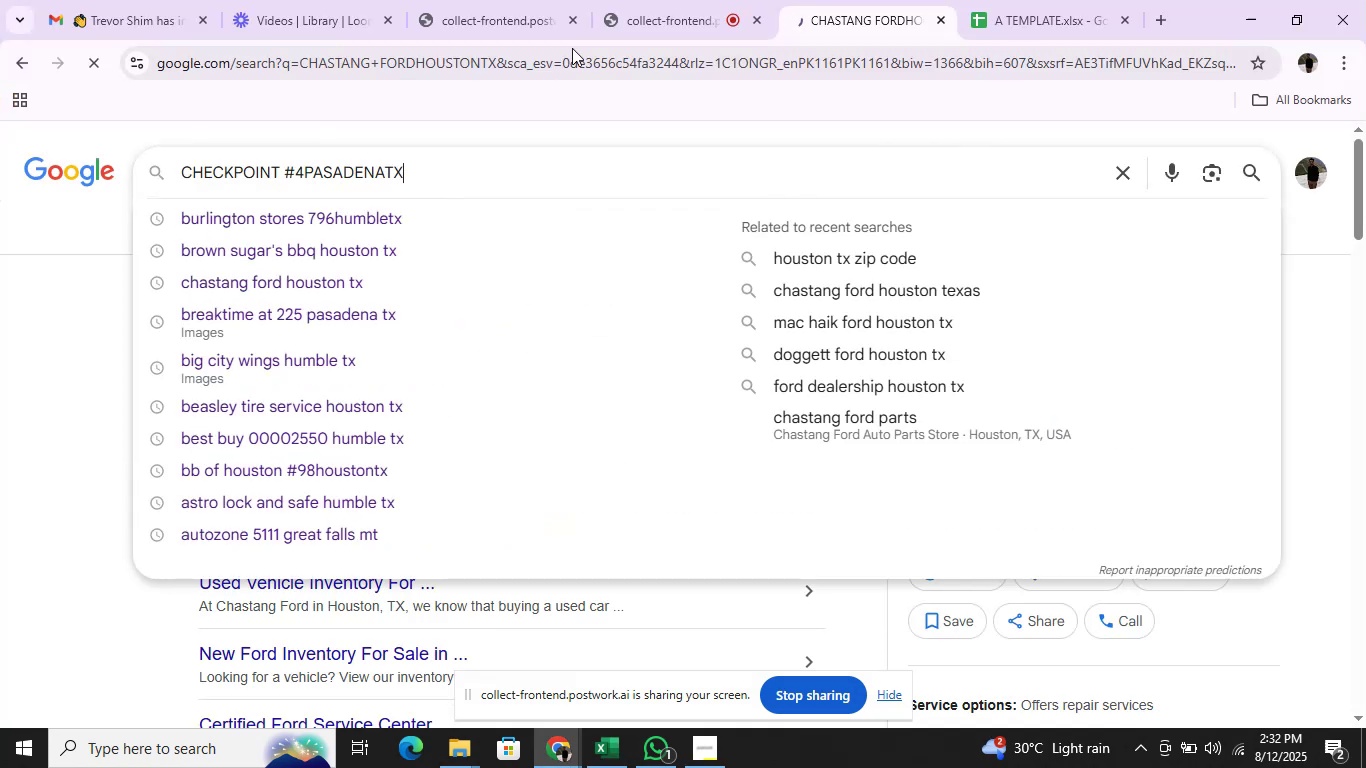 
left_click([627, 0])
 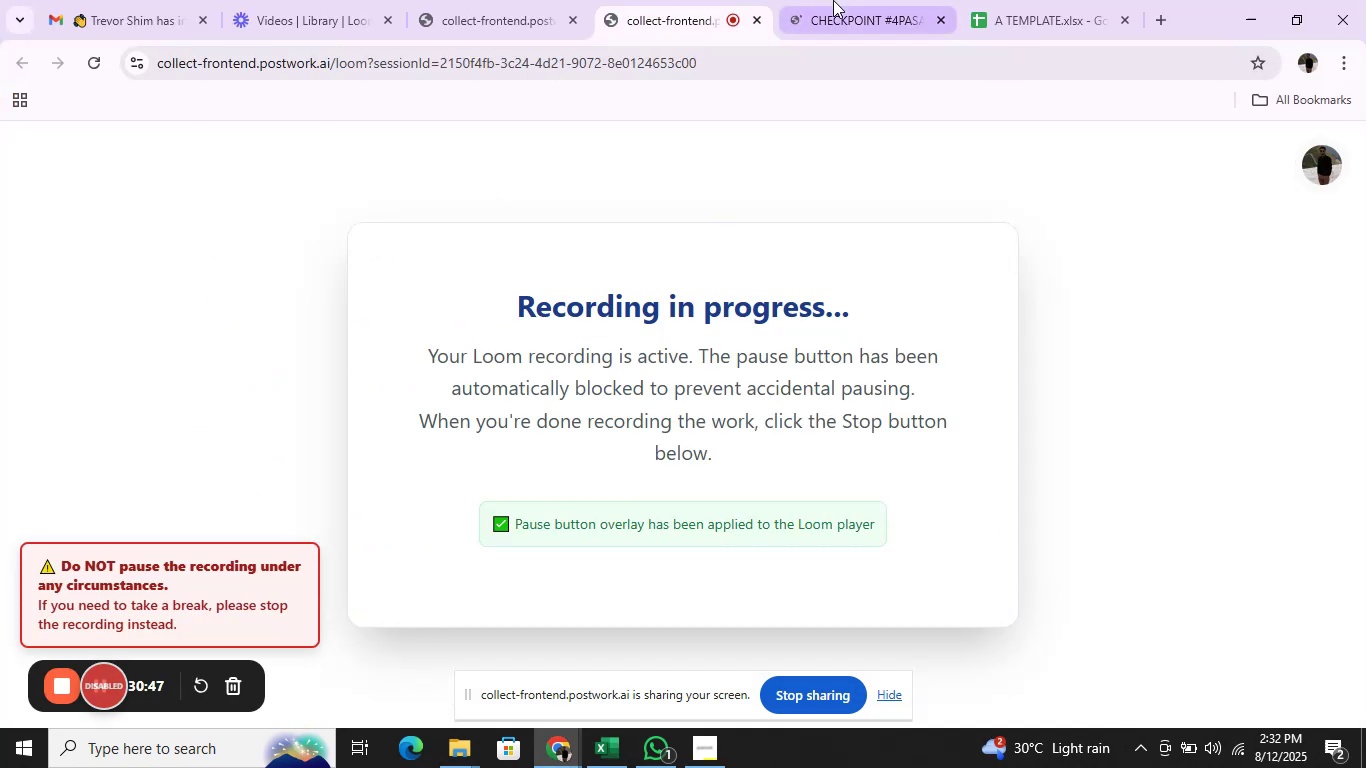 
left_click([833, 0])
 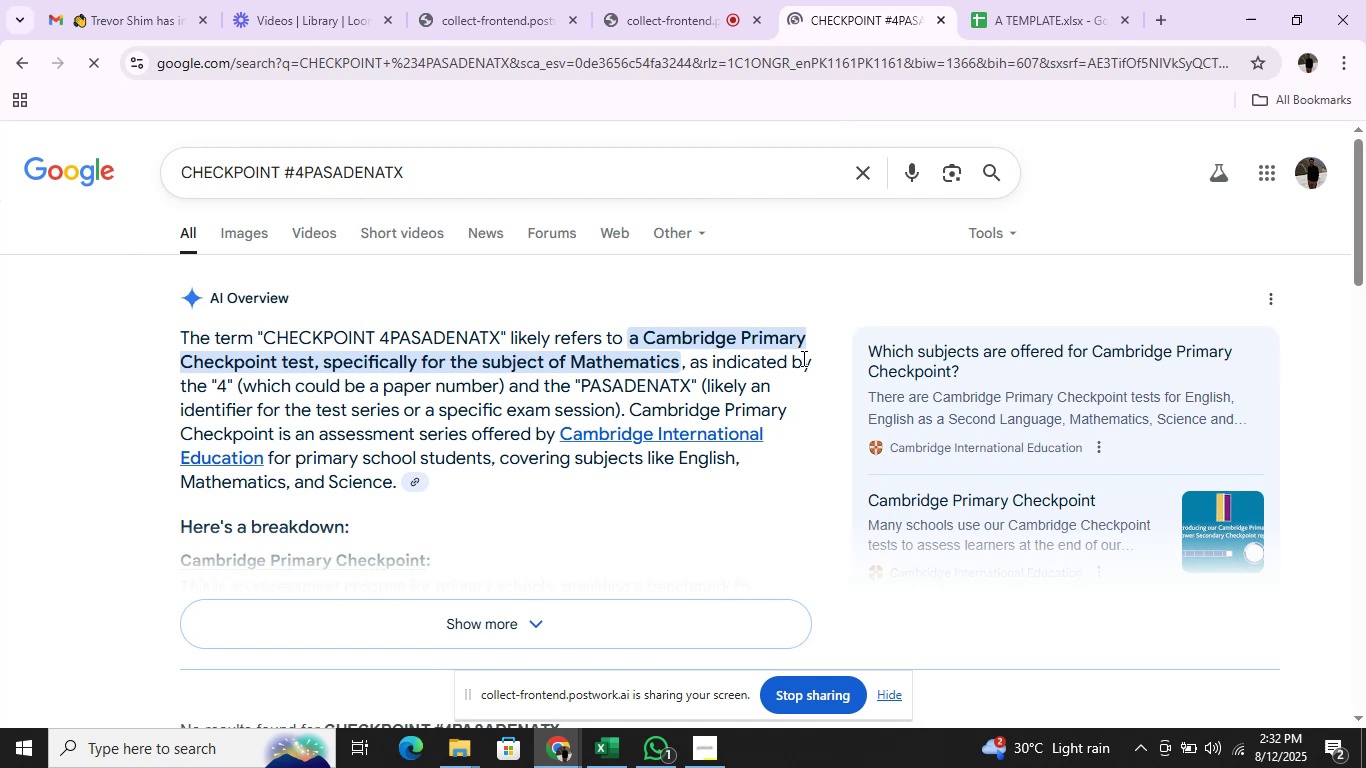 
wait(5.82)
 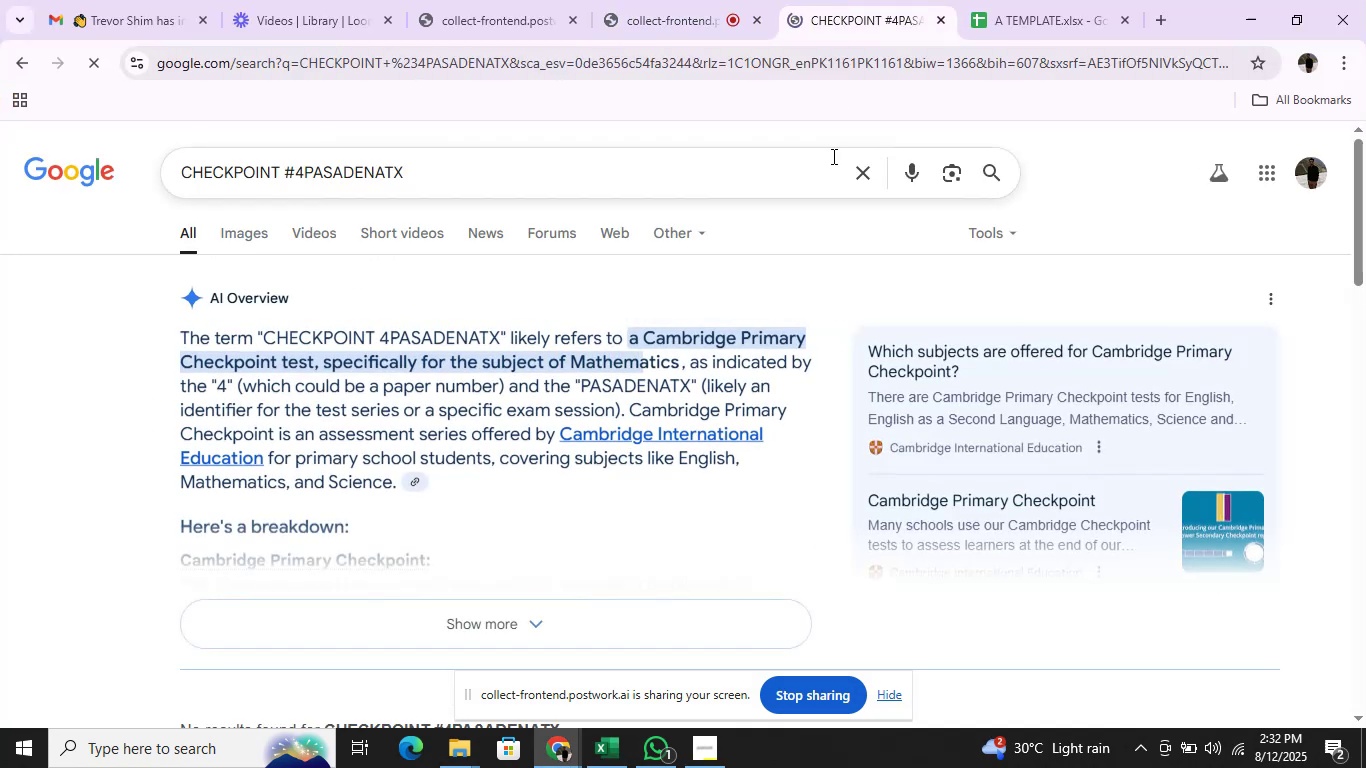 
scroll: coordinate [808, 360], scroll_direction: down, amount: 2.0
 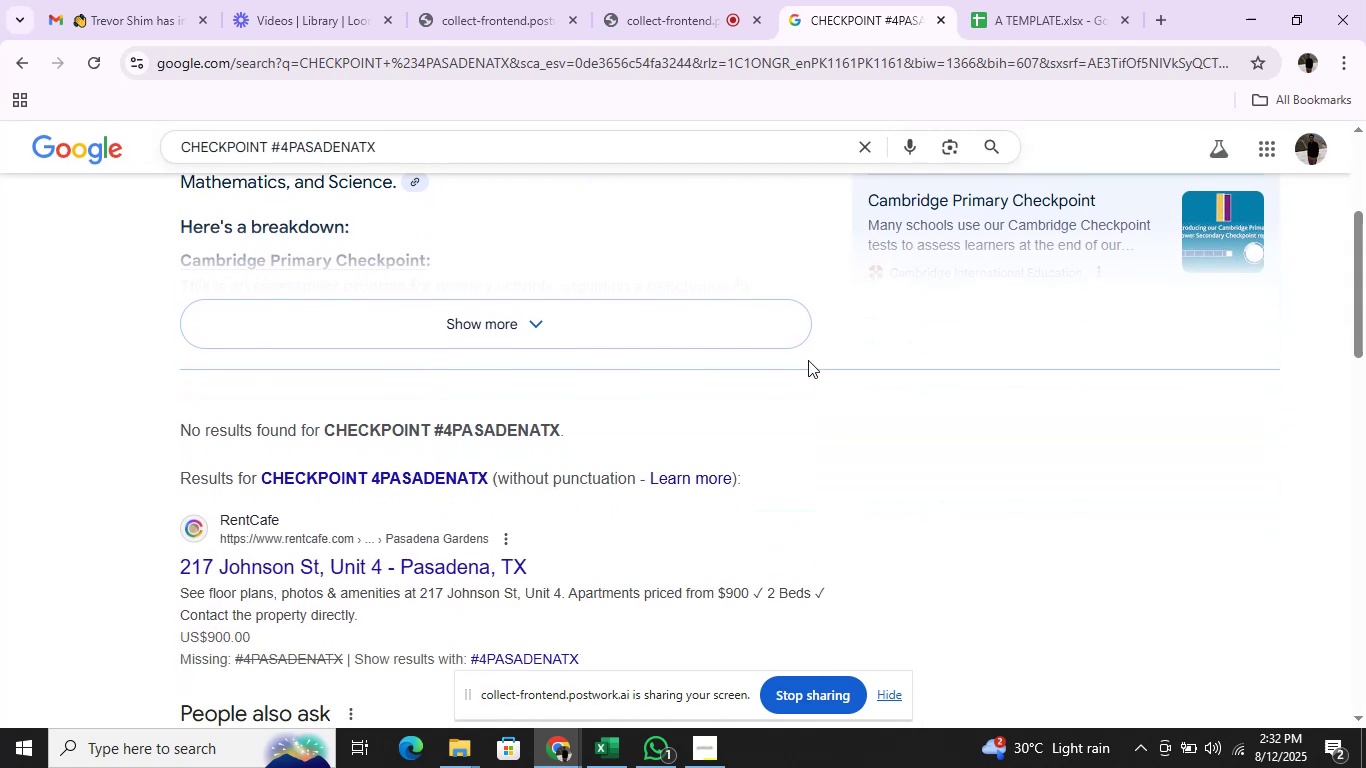 
wait(5.9)
 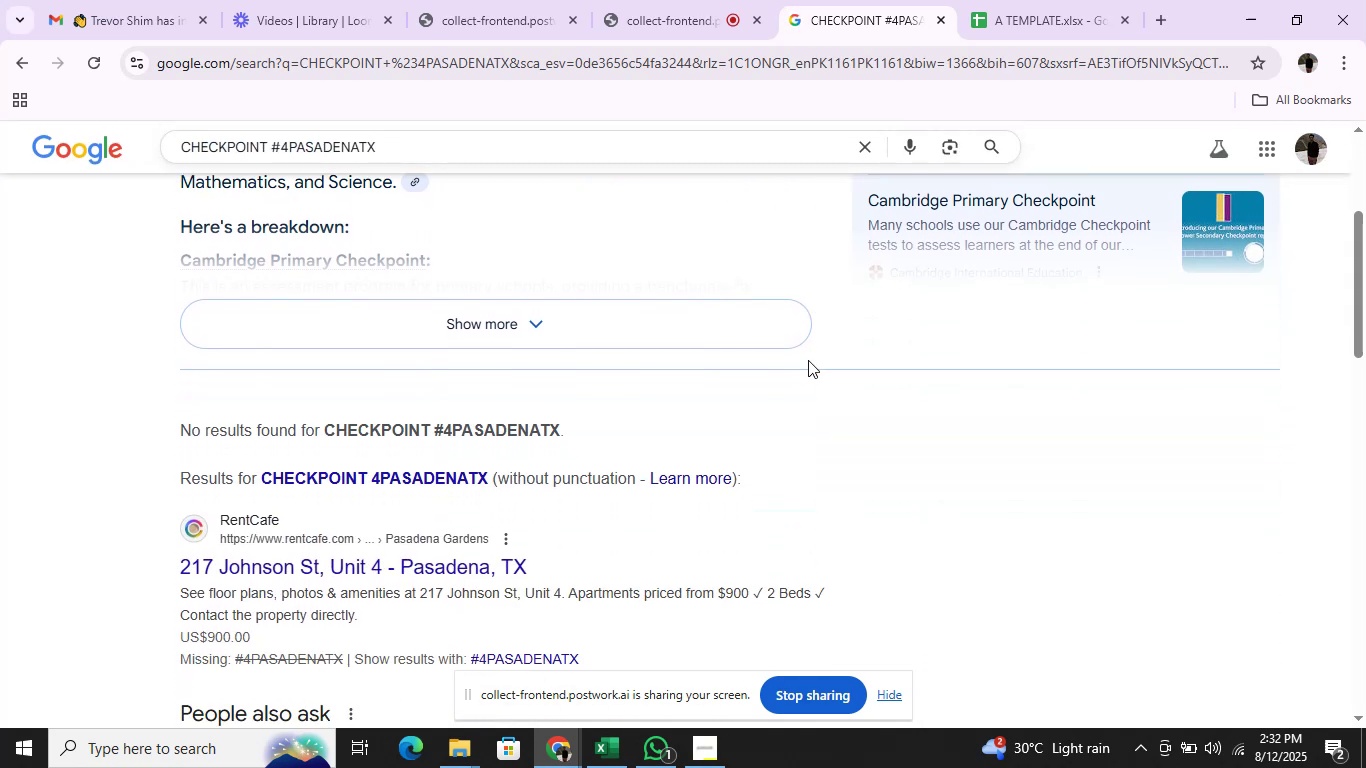 
scroll: coordinate [808, 360], scroll_direction: down, amount: 5.0
 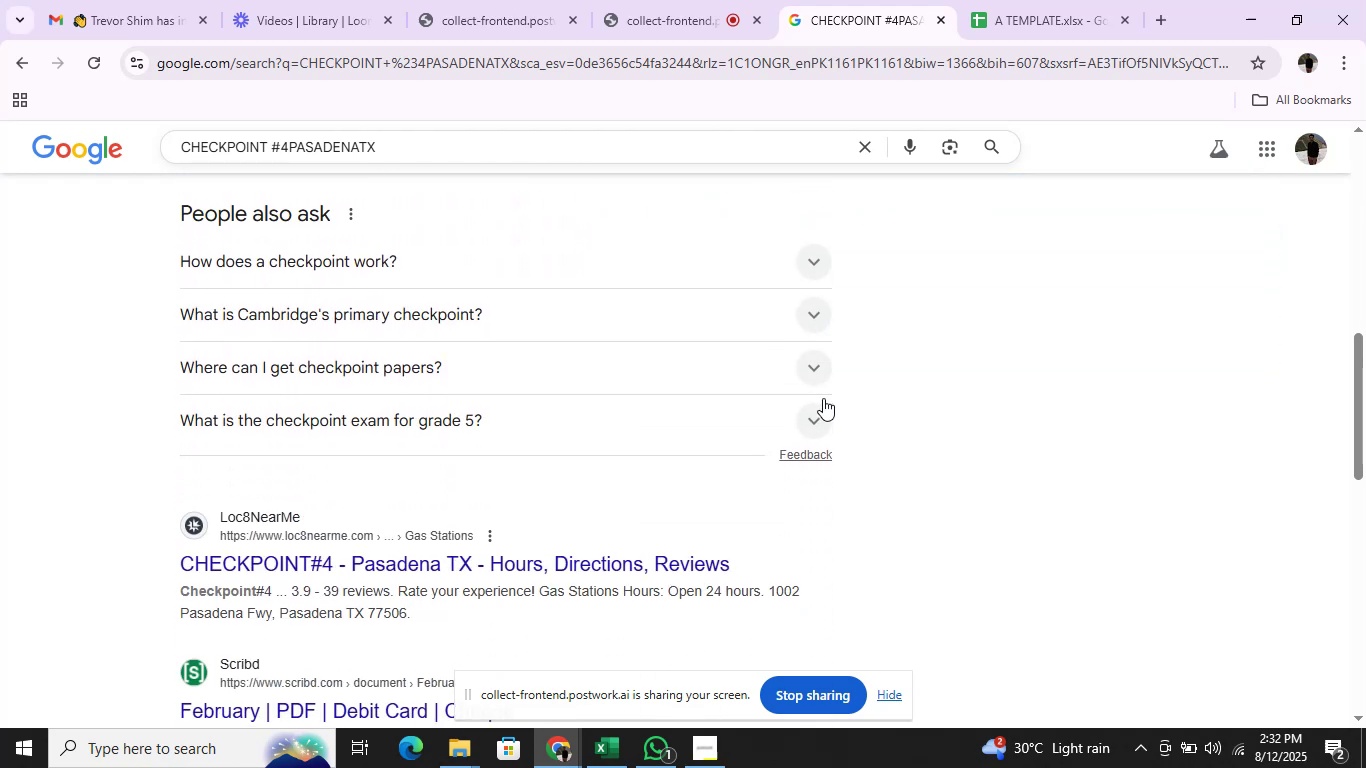 
key(Alt+AltLeft)
 